 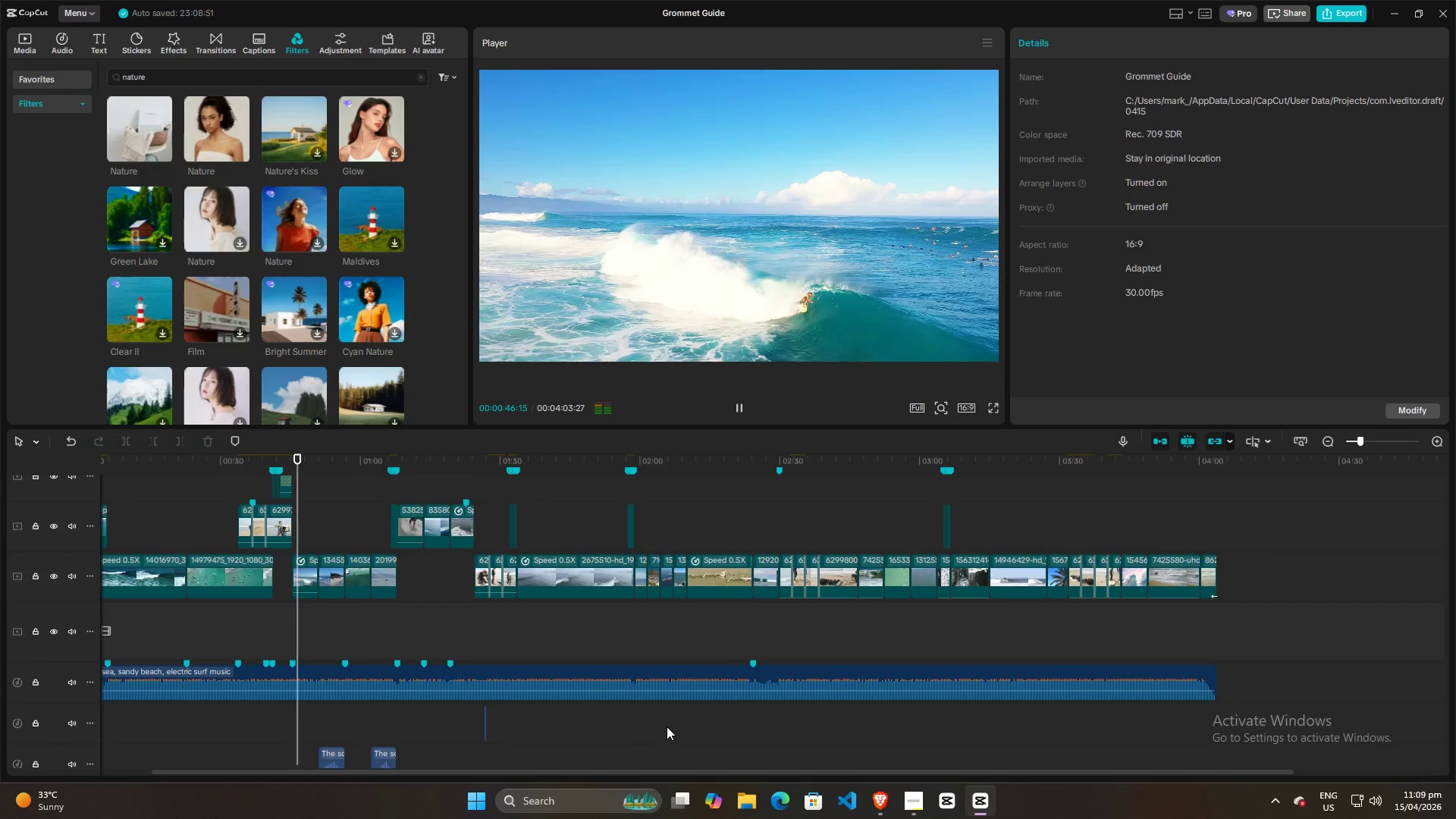 
scroll: coordinate [667, 726], scroll_direction: down, amount: 1.0
 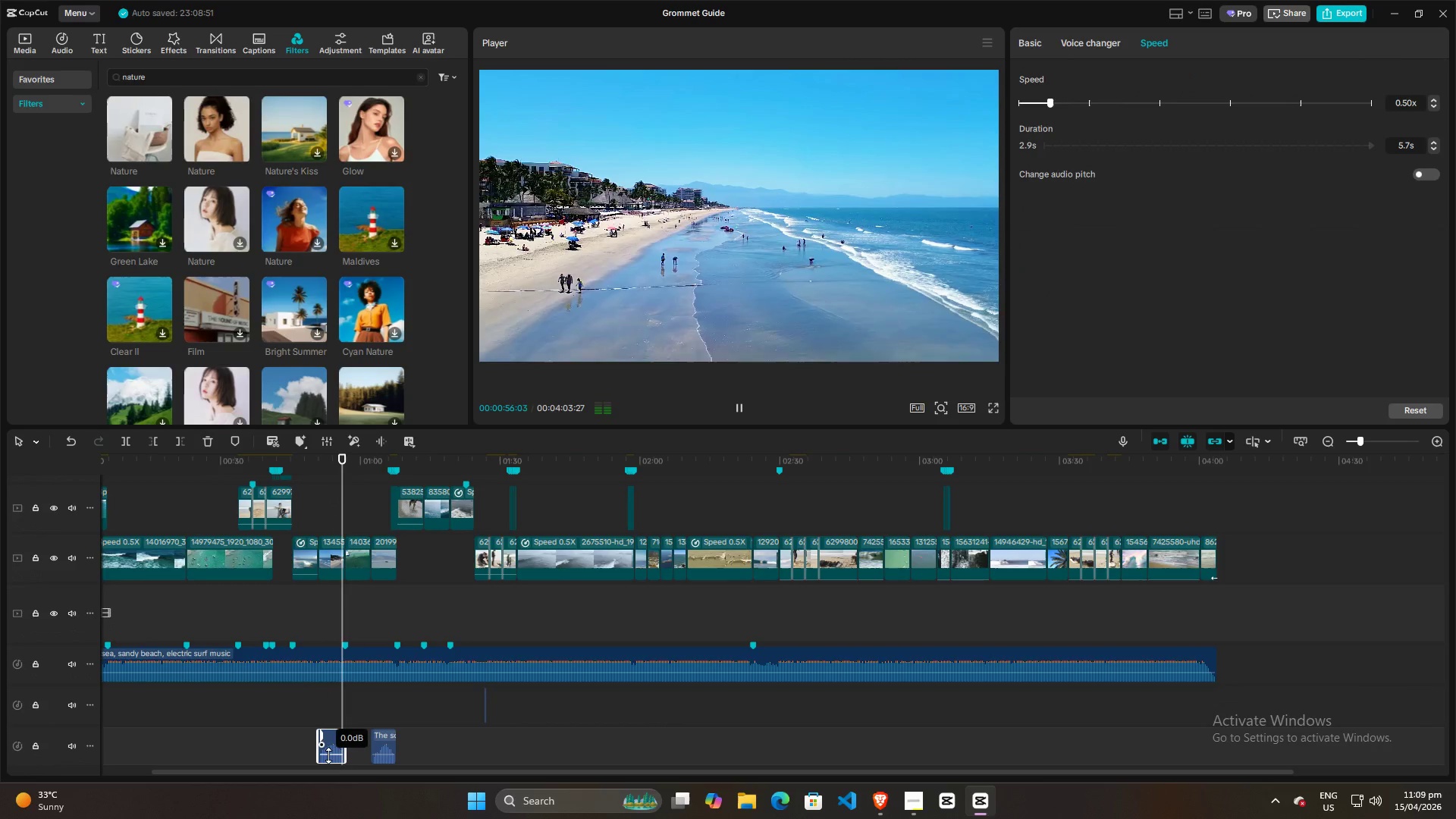 
wait(5.52)
 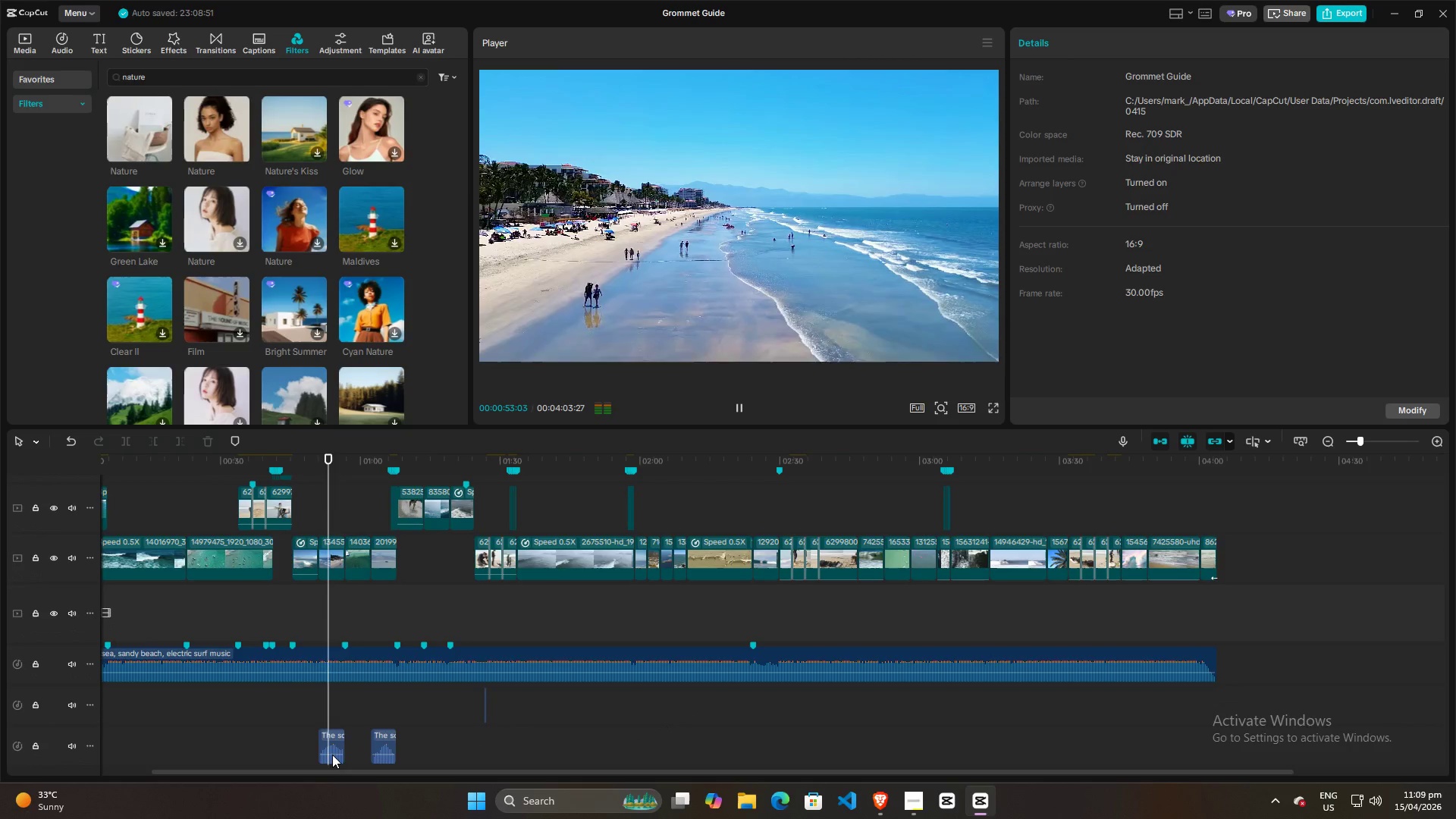 
left_click([310, 703])
 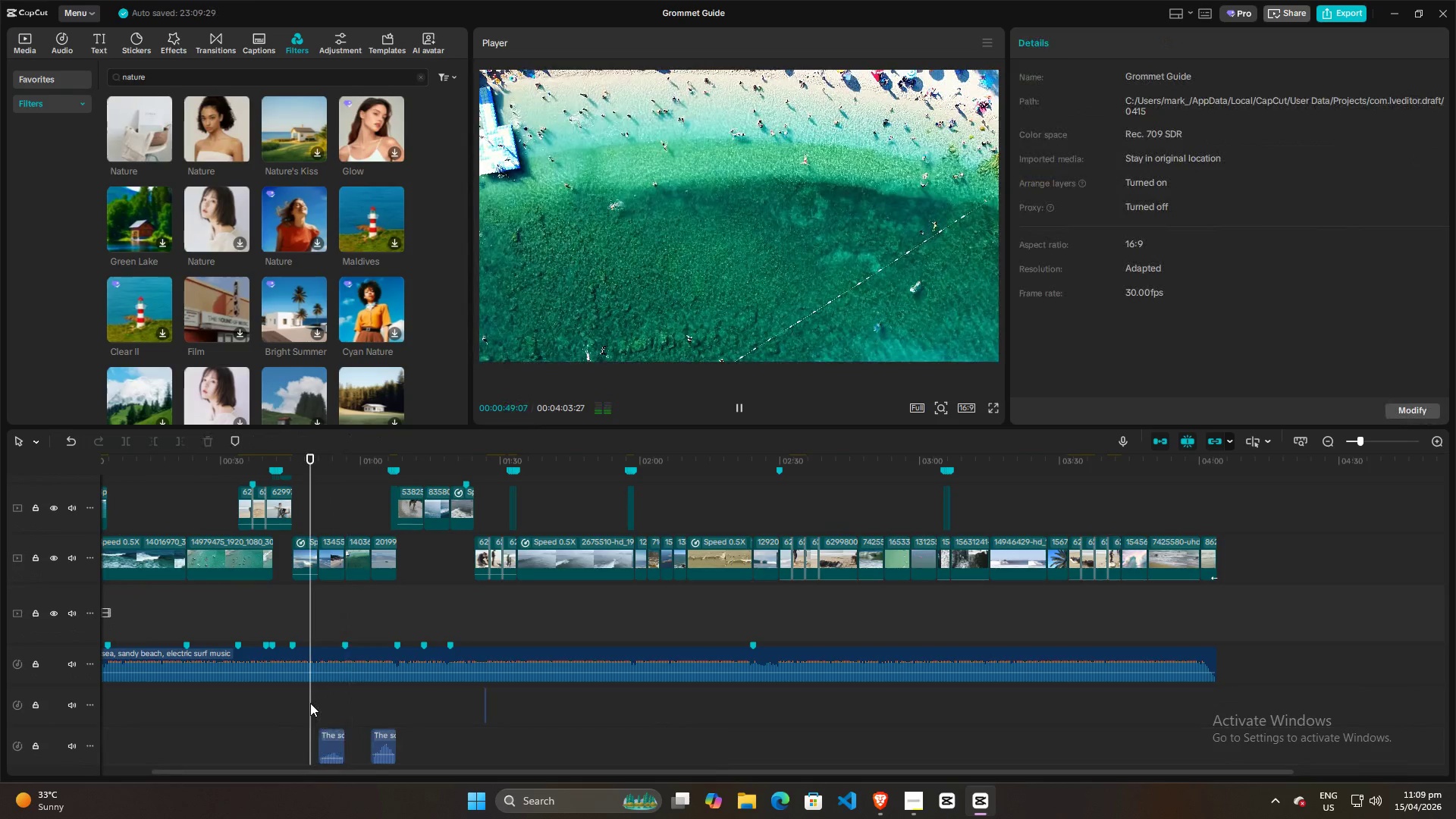 
key(Space)
 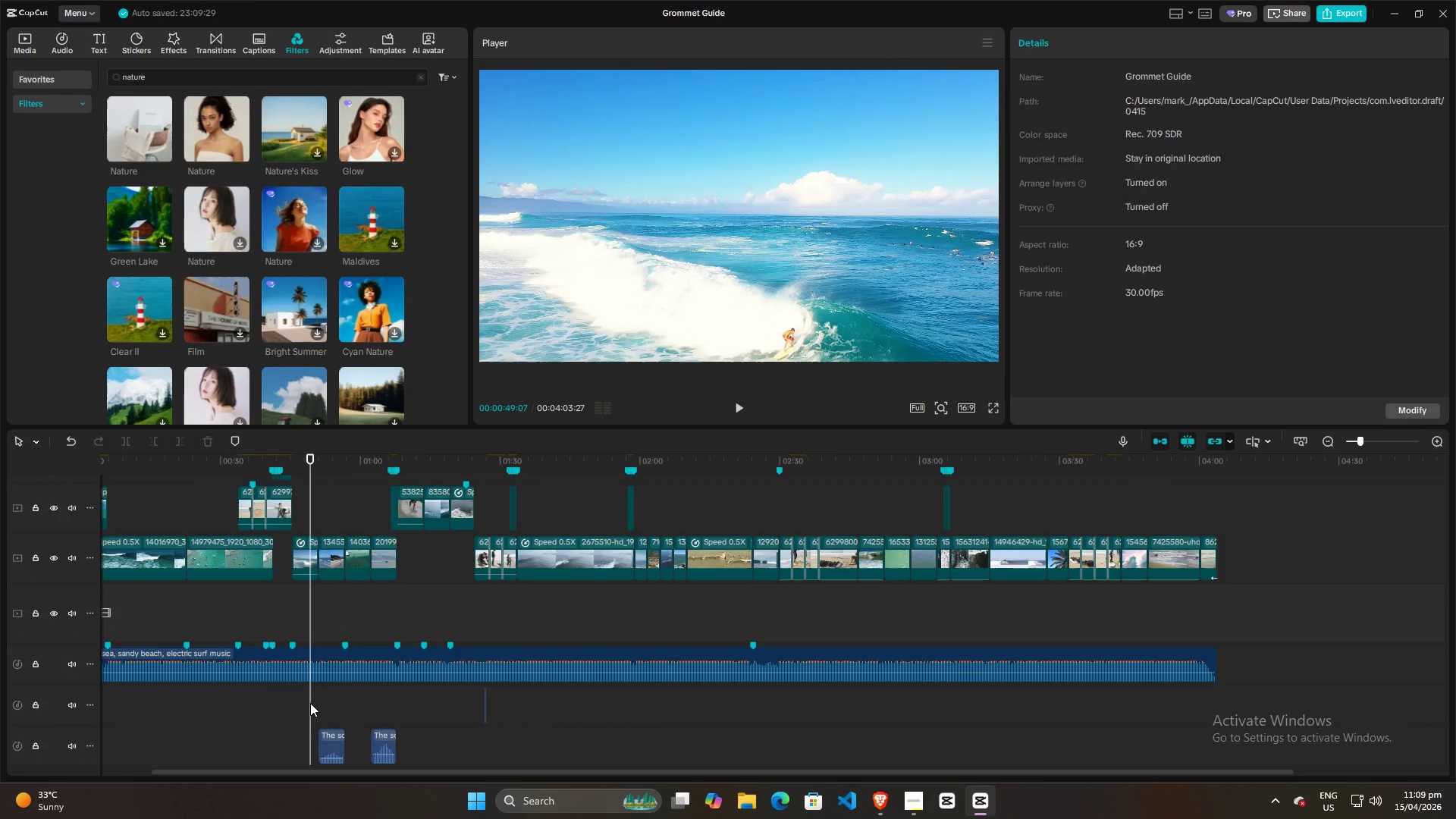 
key(Space)
 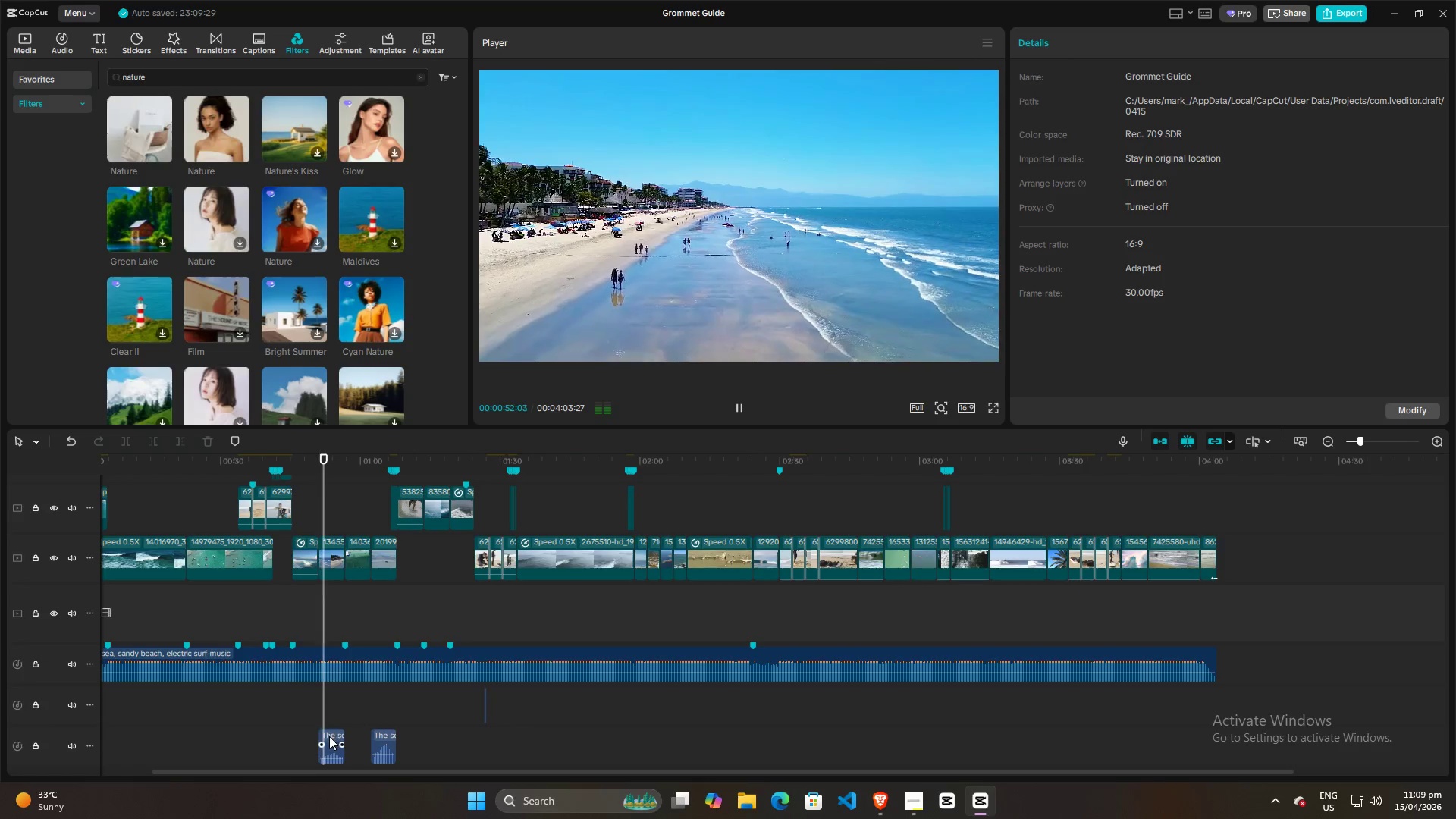 
left_click([329, 736])
 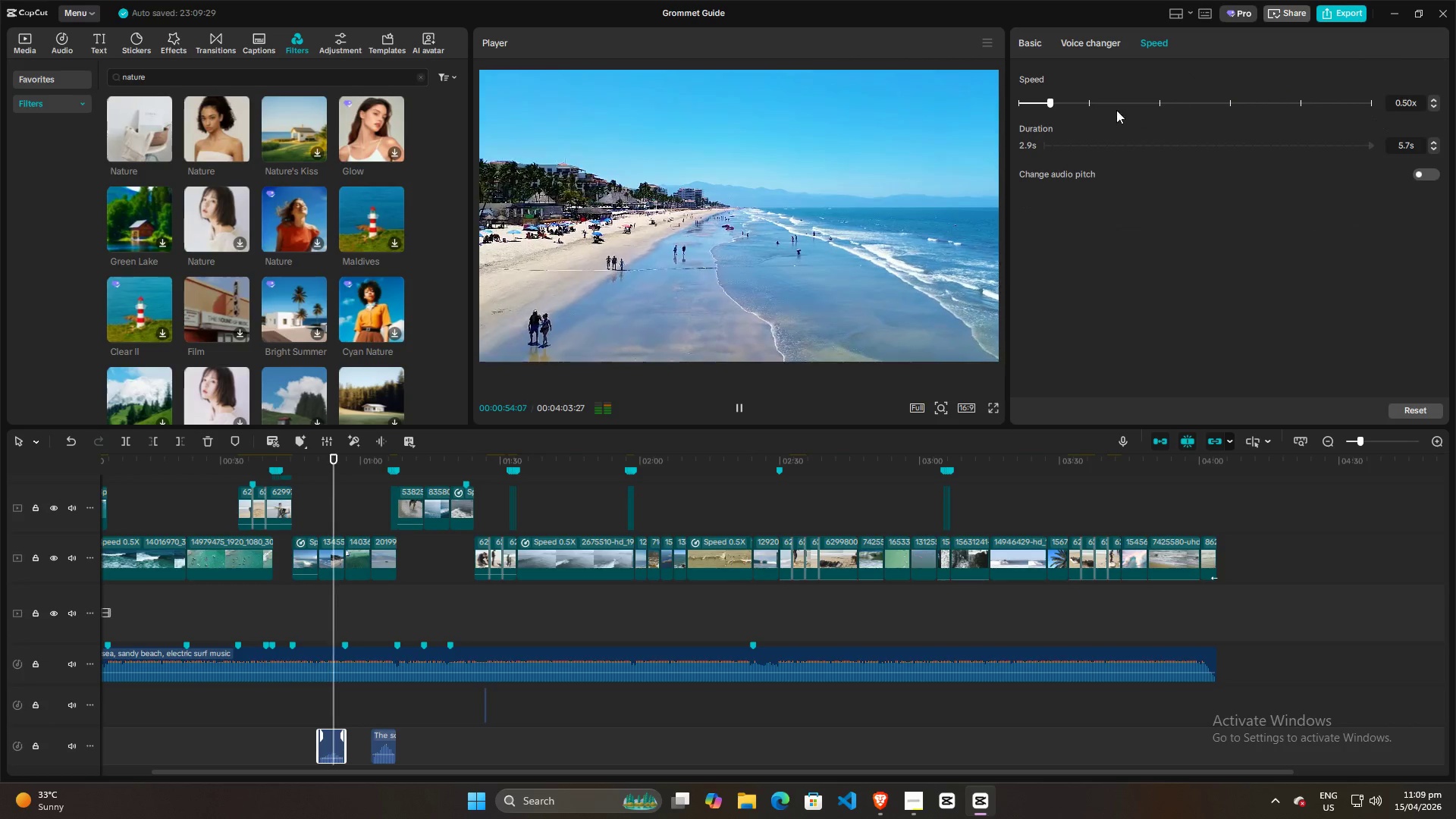 
left_click([1034, 46])
 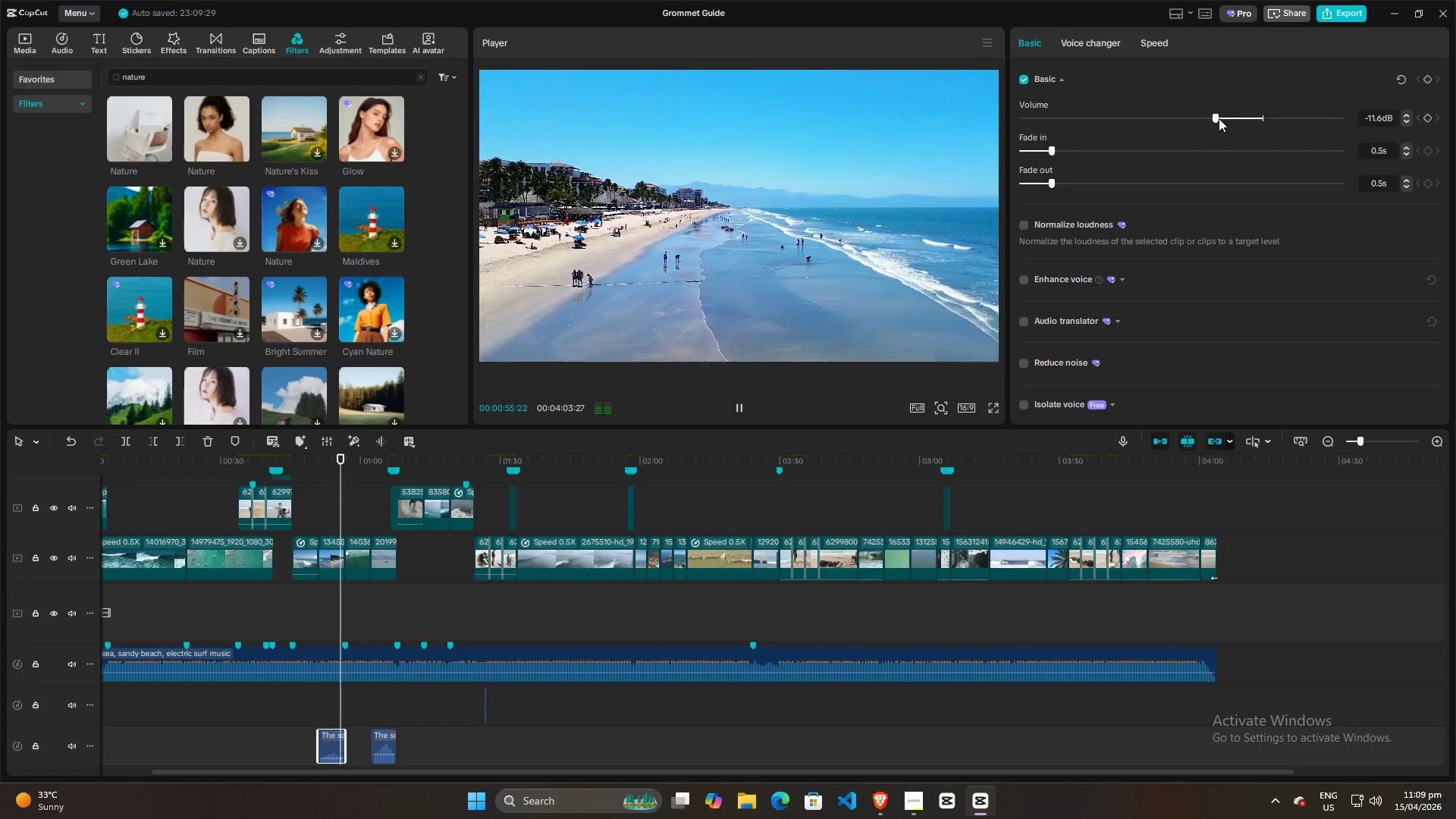 
left_click_drag(start_coordinate=[1216, 118], to_coordinate=[1231, 121])
 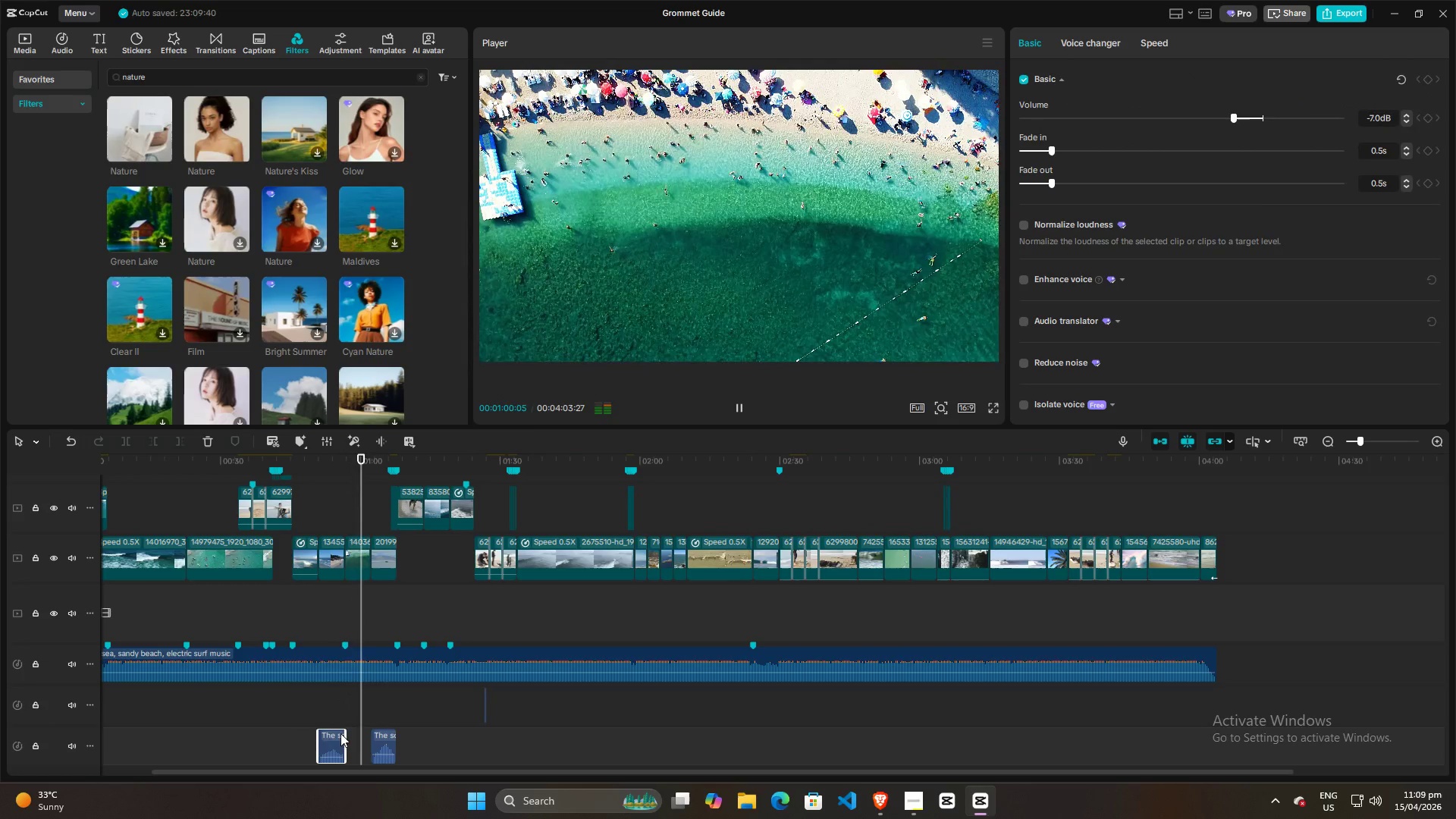 
left_click([316, 711])
 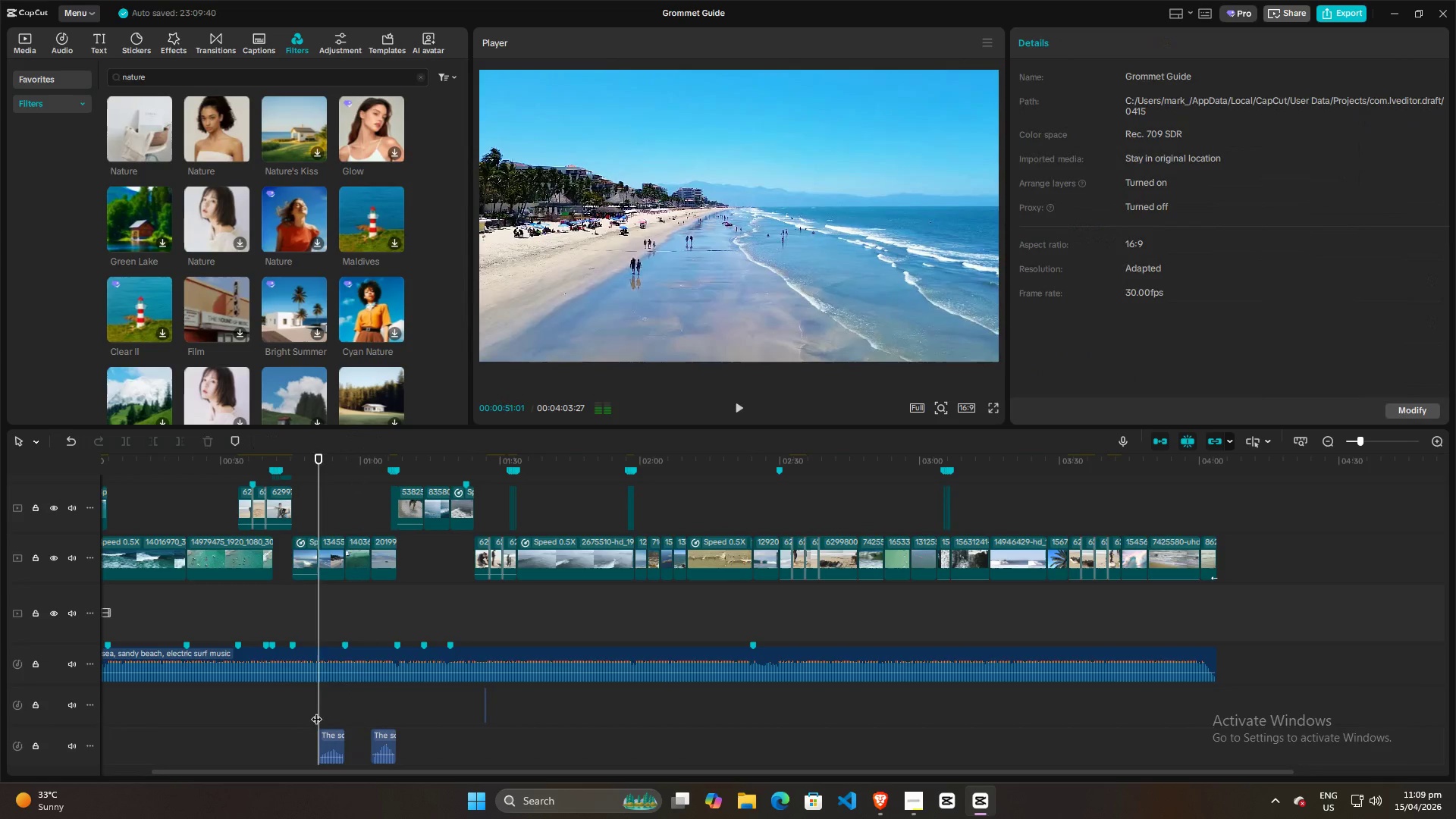 
key(Space)
 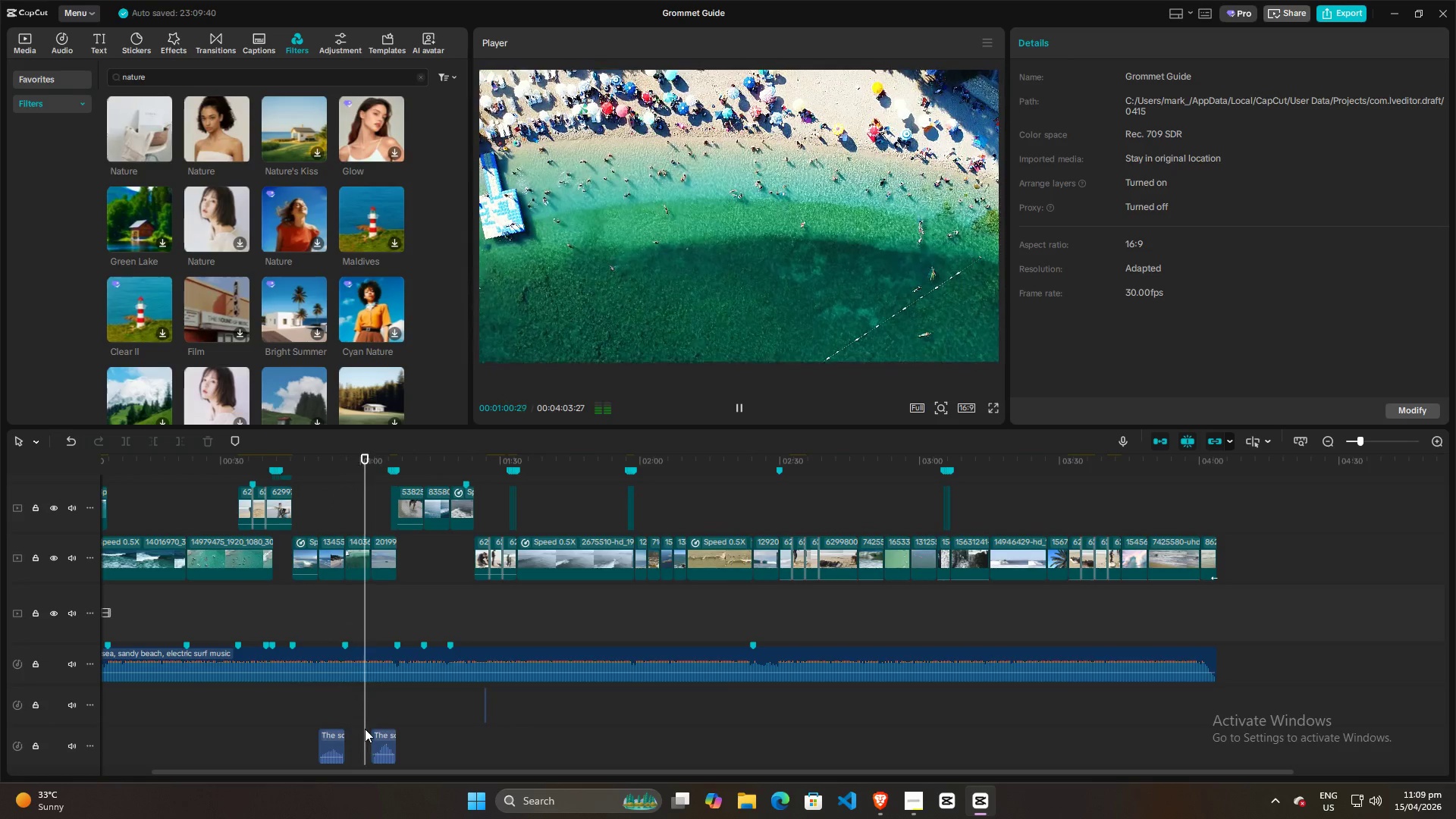 
wait(14.98)
 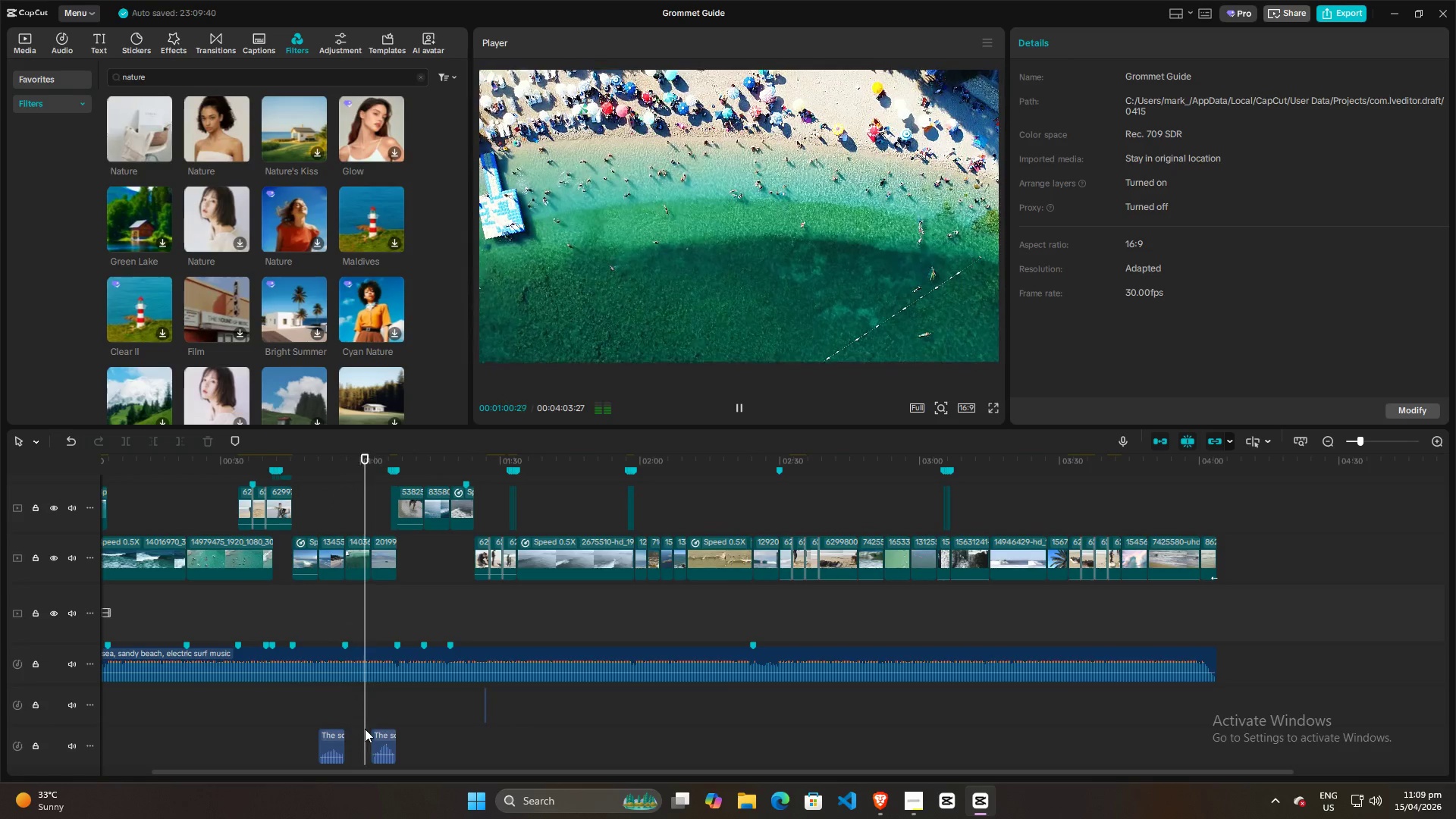 
left_click([383, 741])
 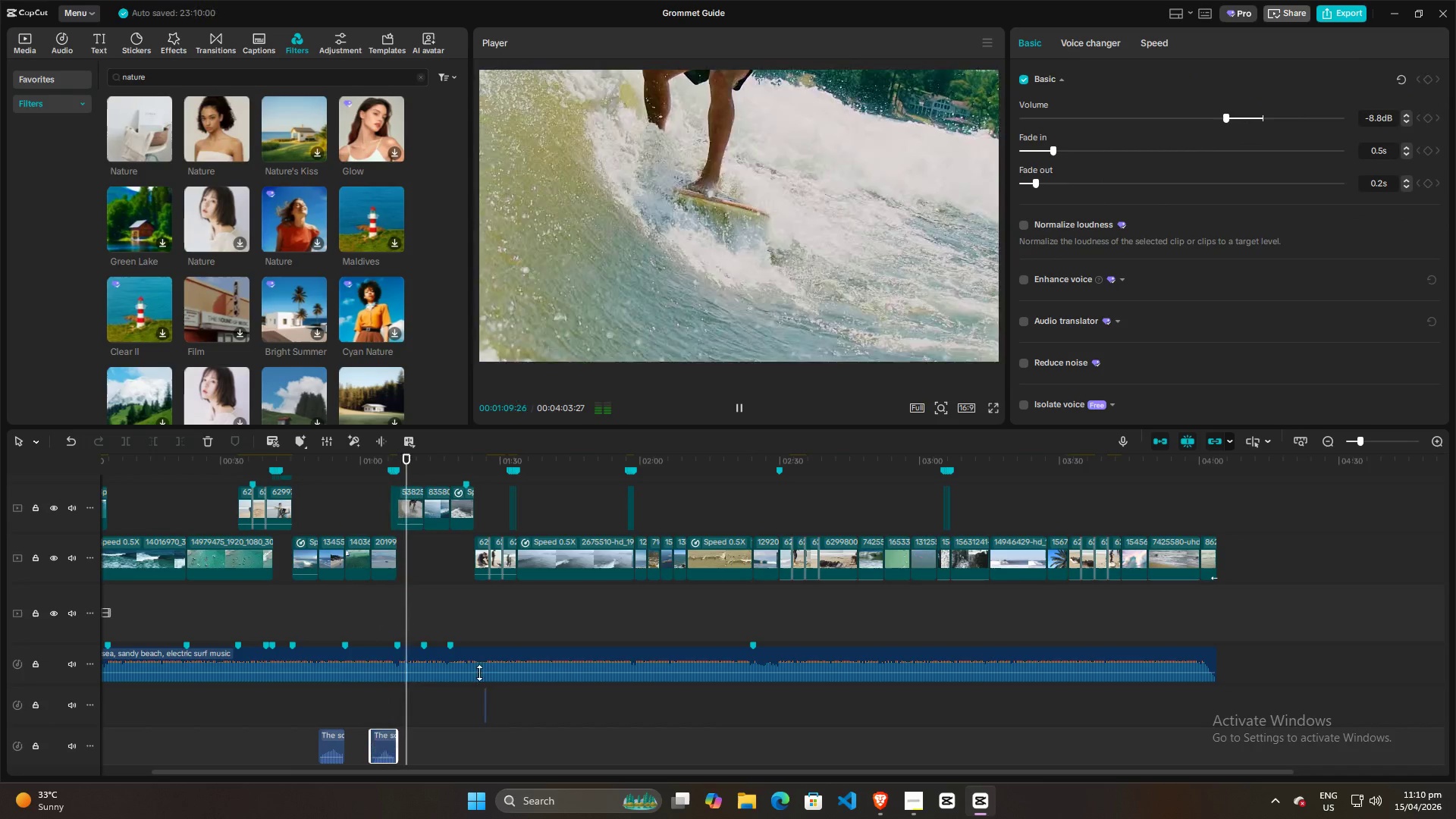 
wait(5.22)
 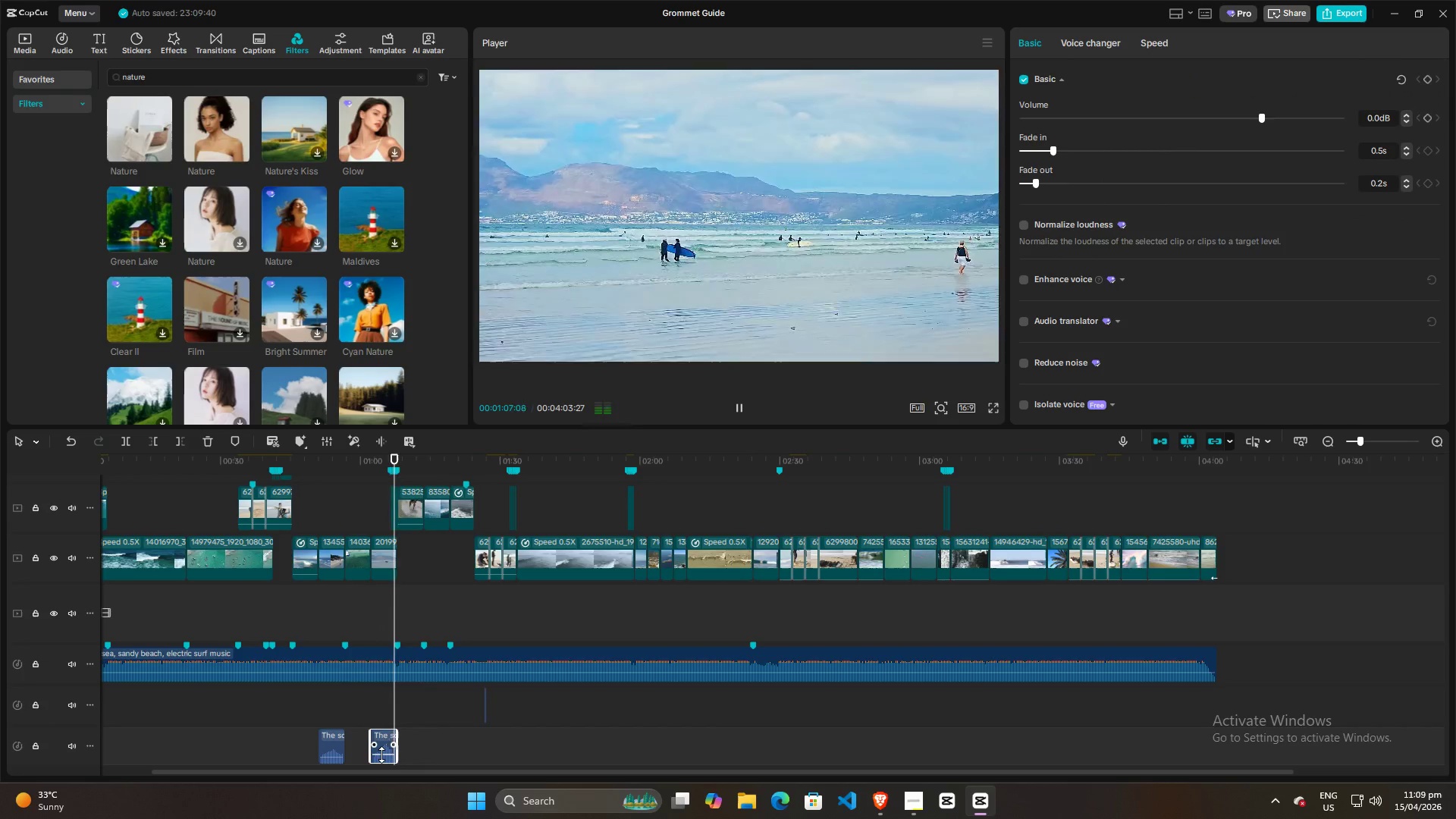 
left_click_drag(start_coordinate=[1226, 117], to_coordinate=[1235, 121])
 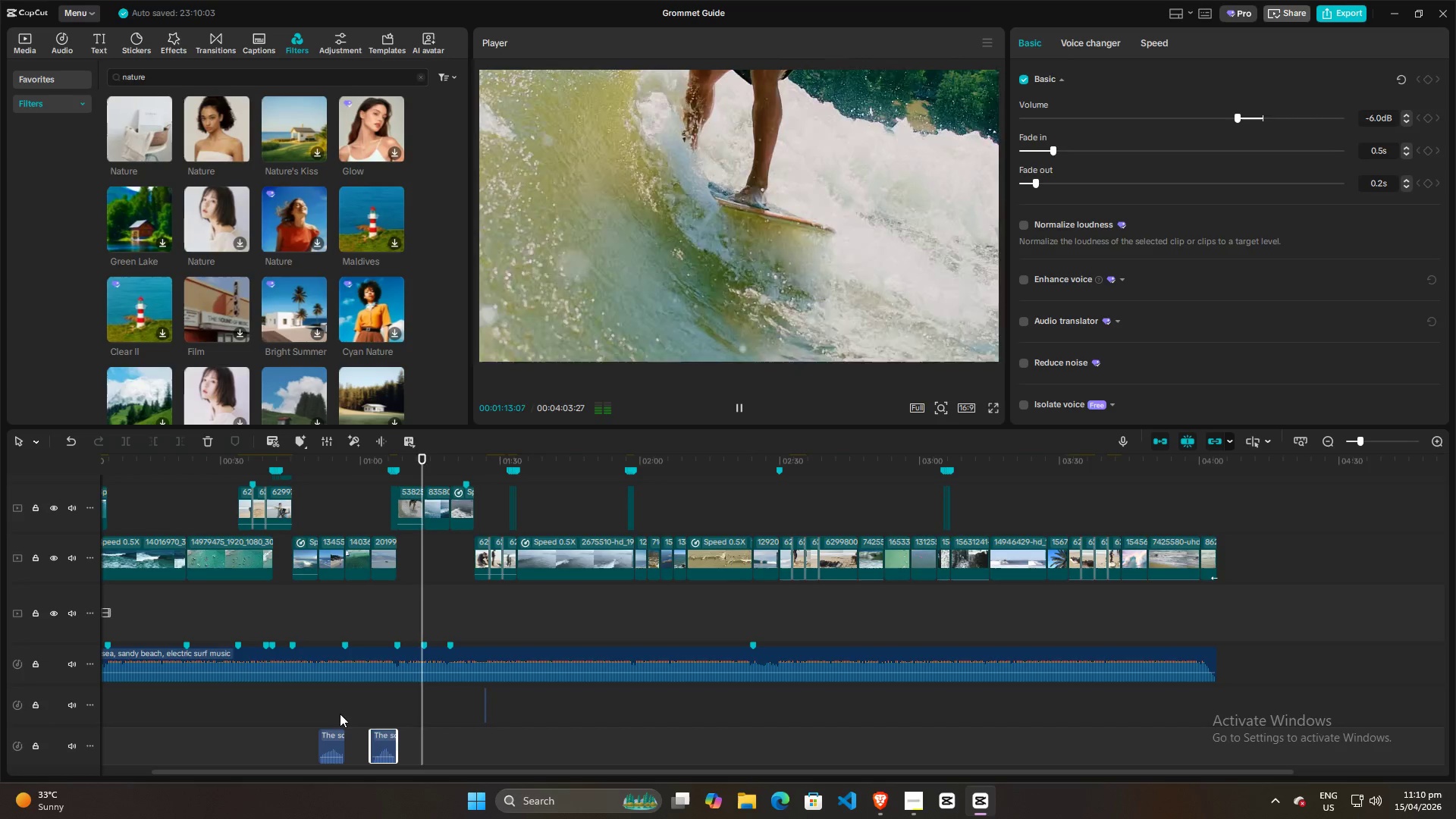 
left_click([370, 709])
 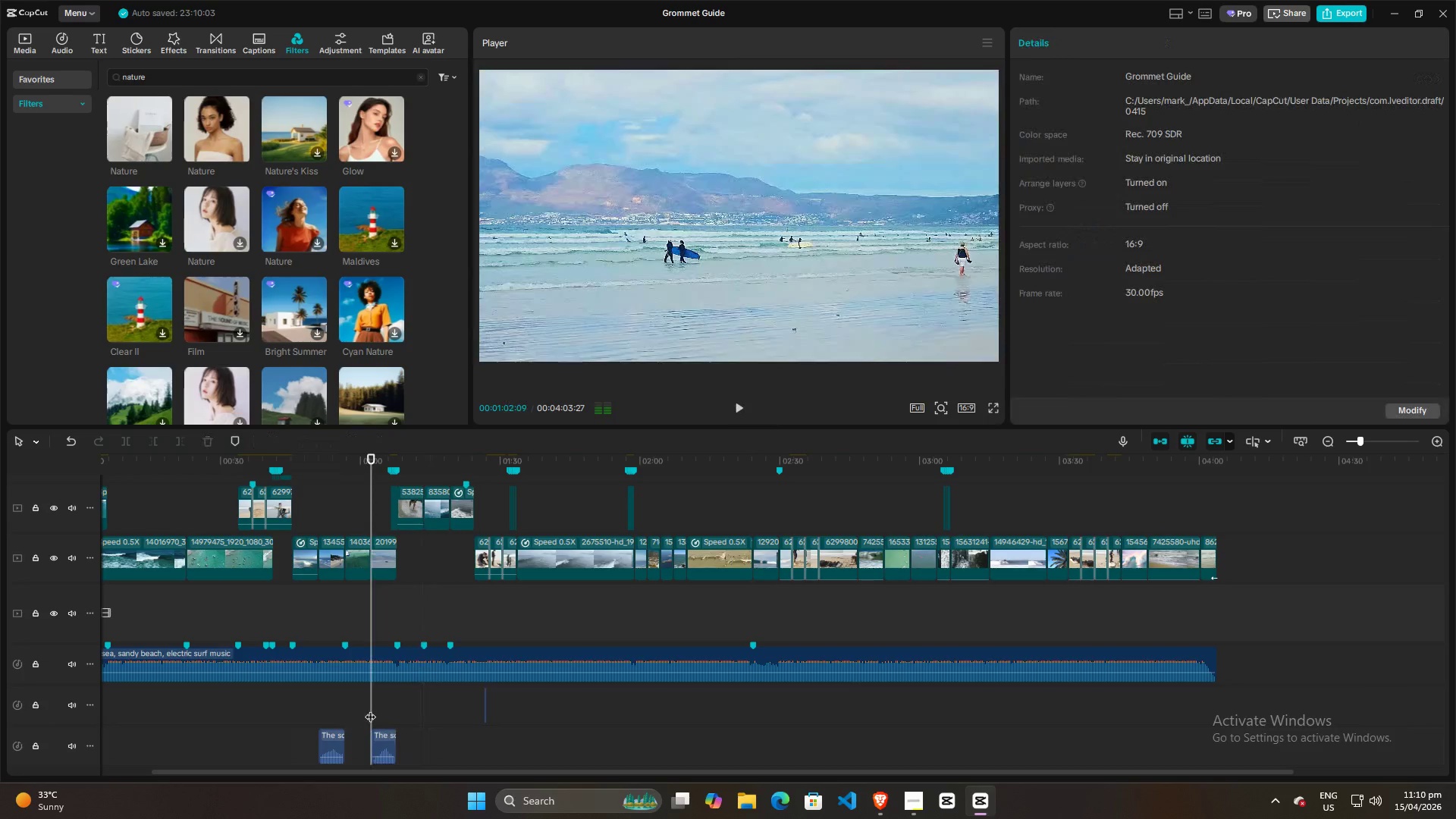 
key(Space)
 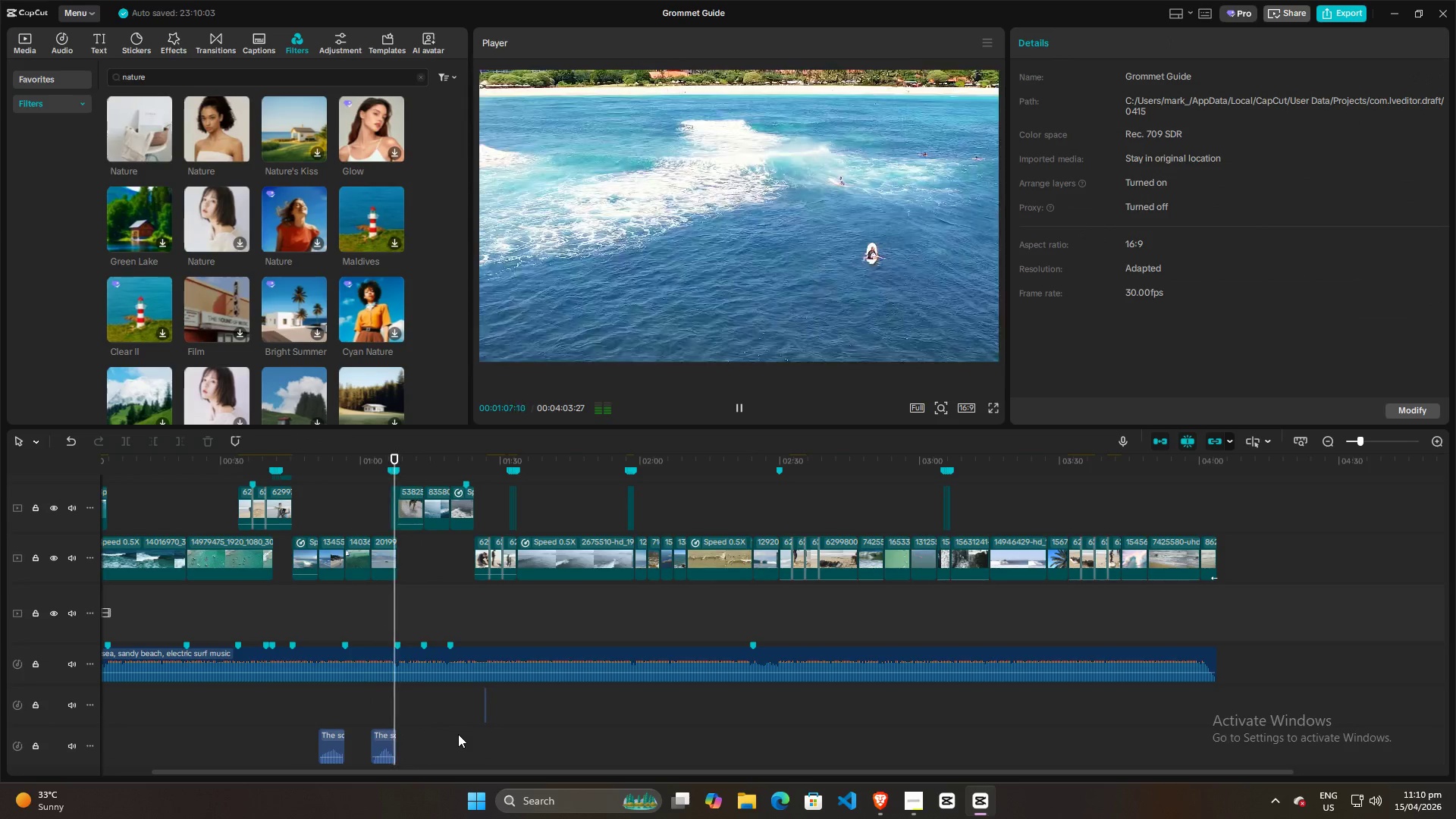 
wait(6.81)
 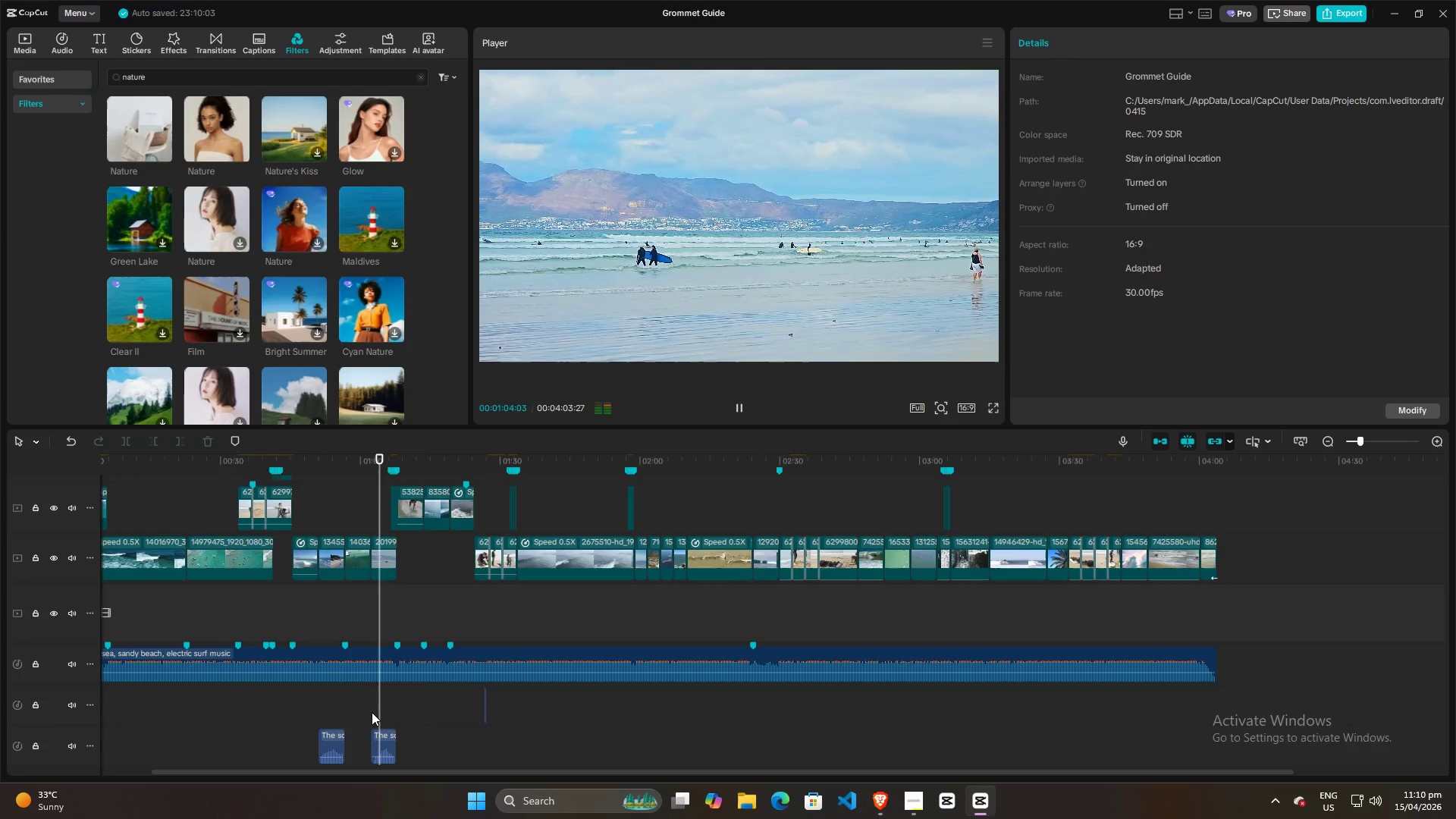 
scroll: coordinate [458, 733], scroll_direction: up, amount: 2.0
 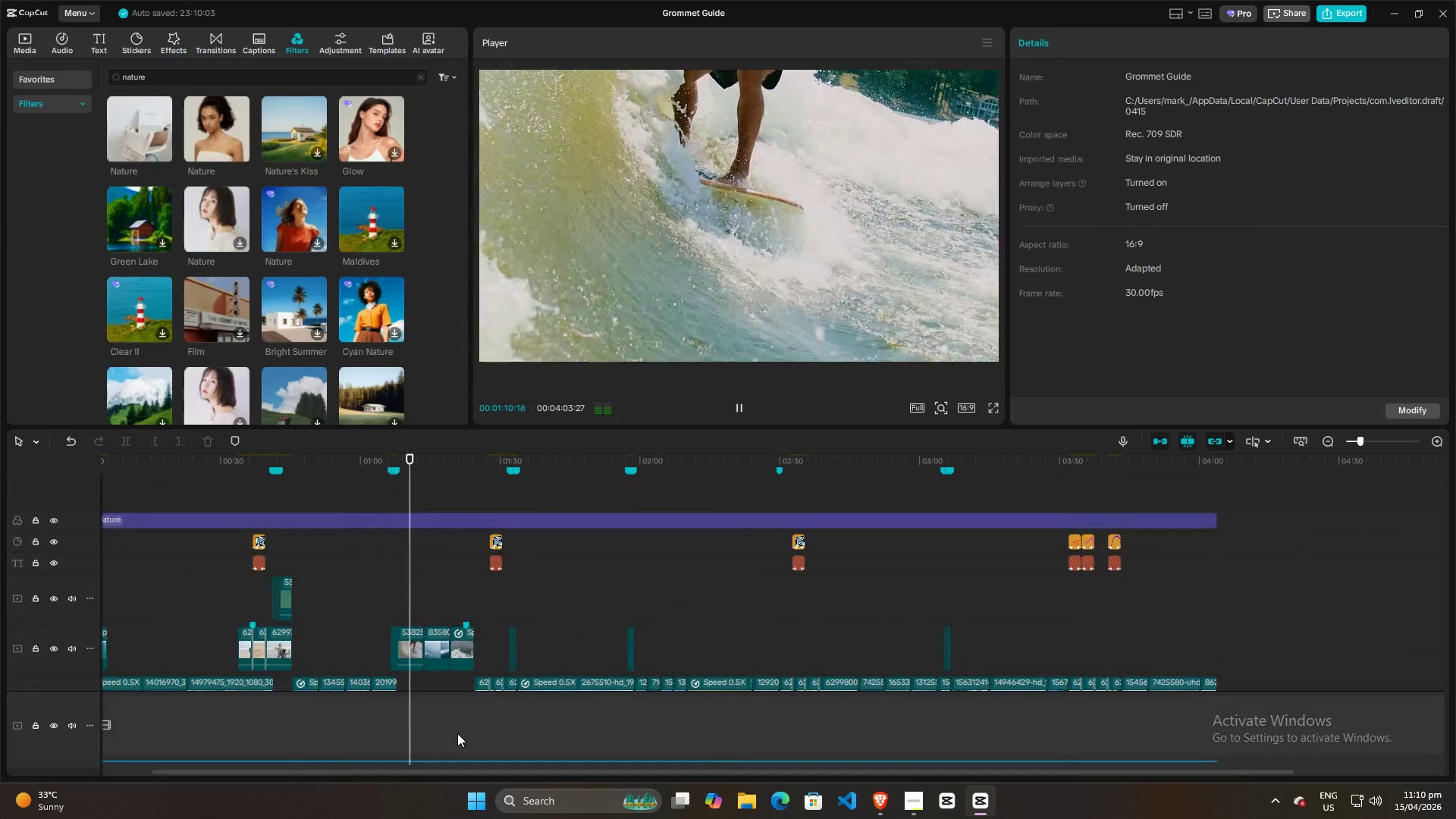 
scroll: coordinate [450, 652], scroll_direction: down, amount: 6.0
 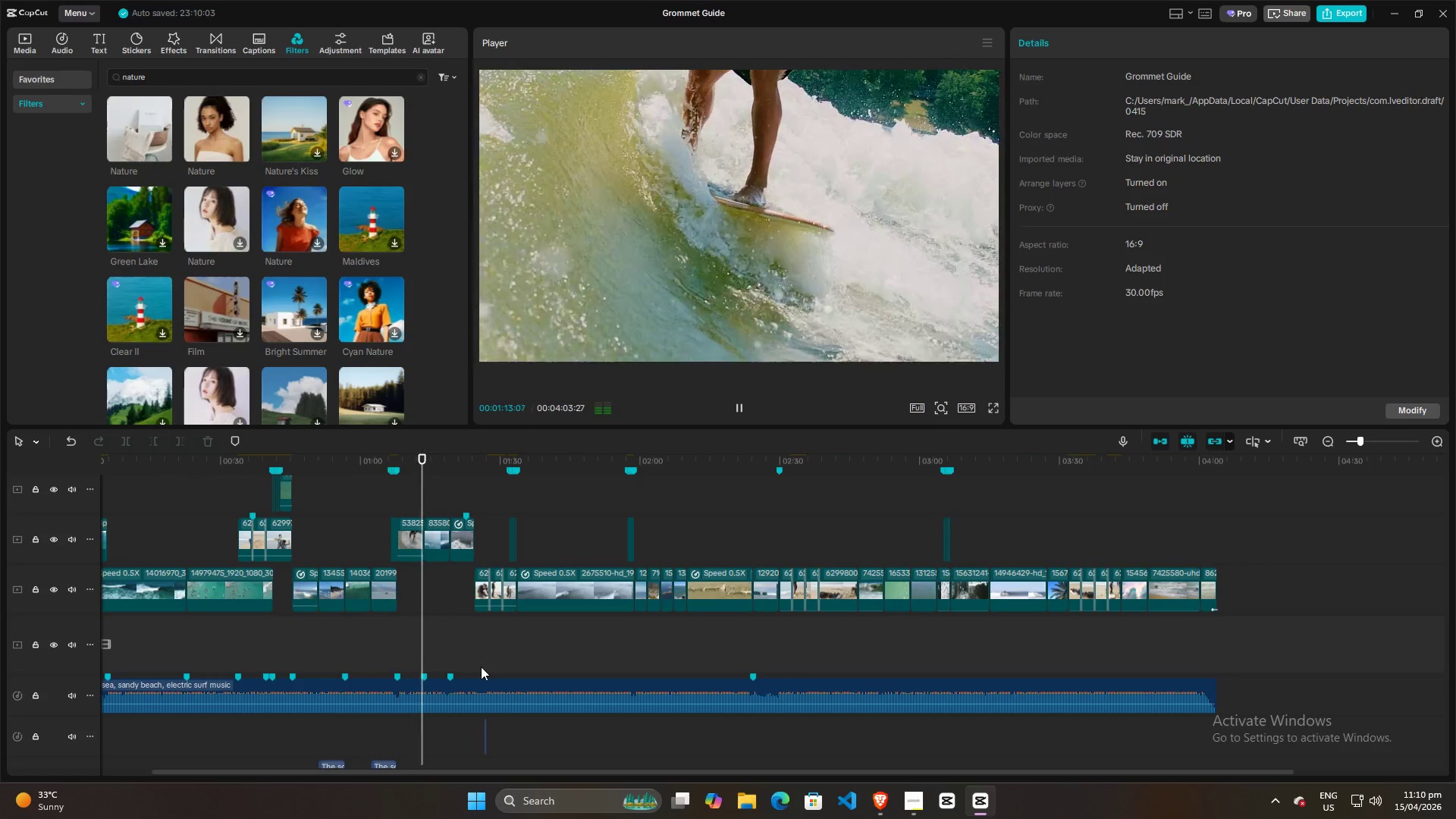 
hold_key(key=ControlLeft, duration=1.5)
hold_key(key=ControlLeft, duration=1.14)
scroll: coordinate [471, 714], scroll_direction: up, amount: 19.0
 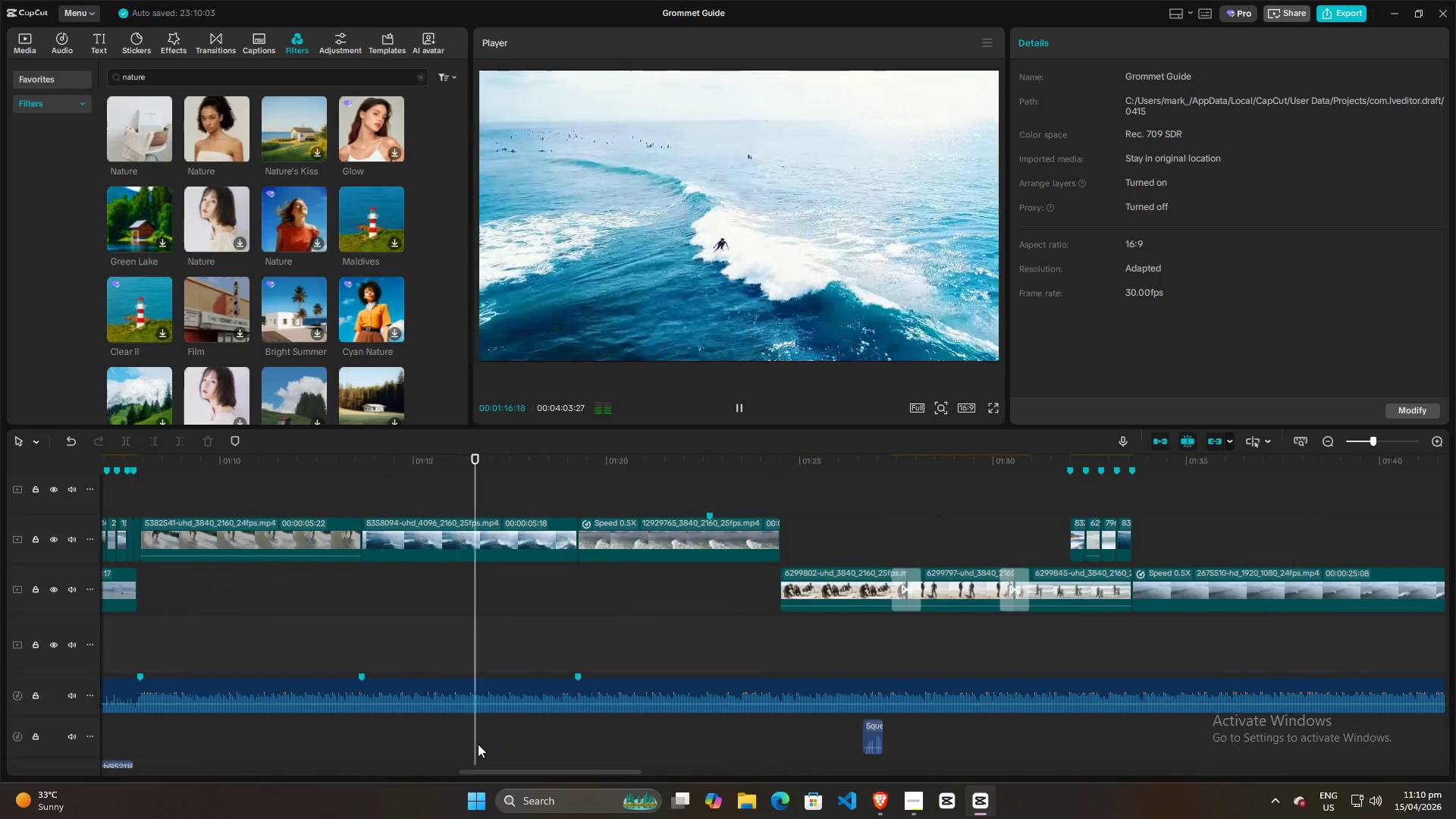 
left_click_drag(start_coordinate=[491, 774], to_coordinate=[395, 774])
 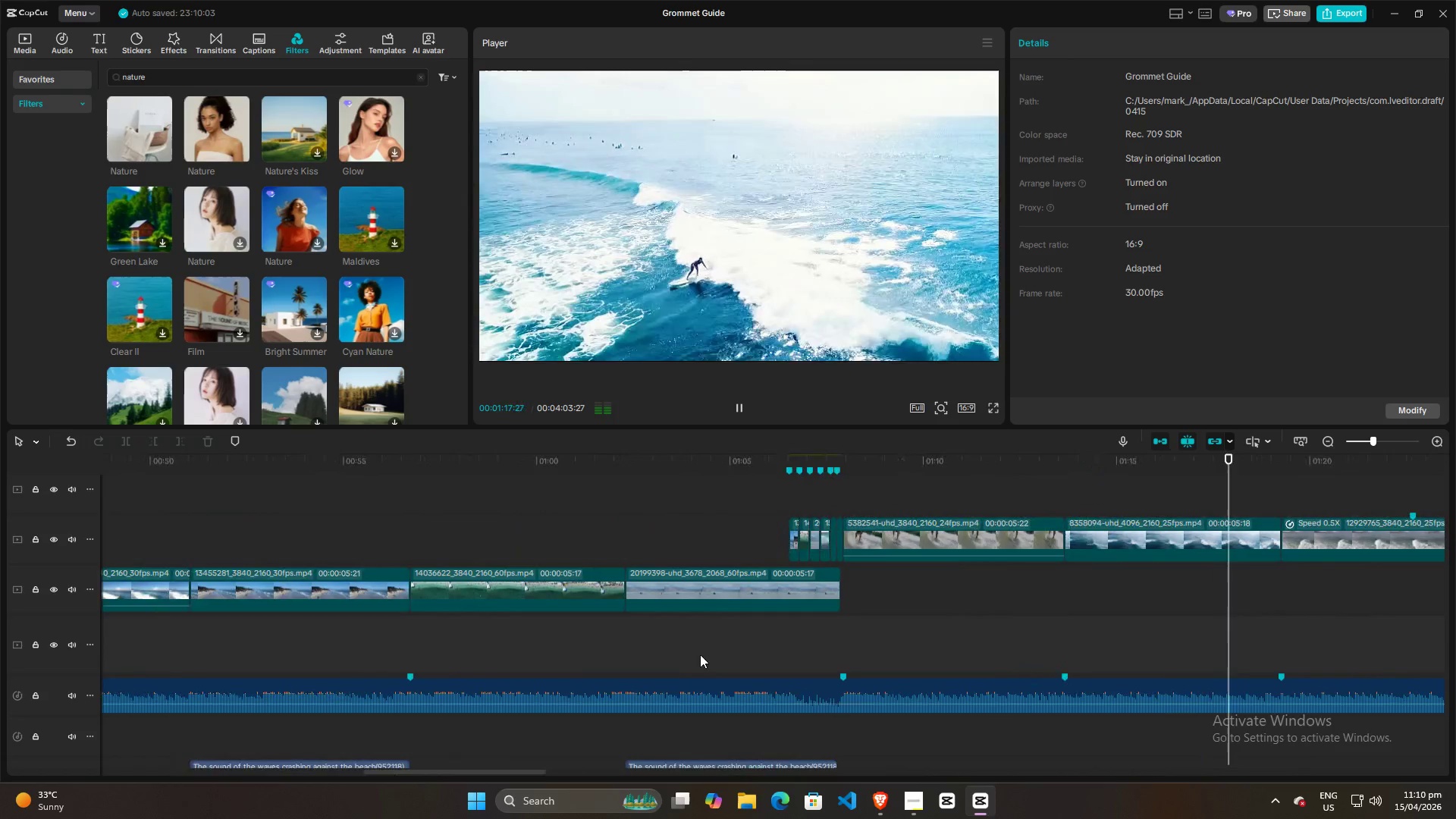 
hold_key(key=ControlLeft, duration=0.59)
scroll: coordinate [725, 635], scroll_direction: up, amount: 8.0
 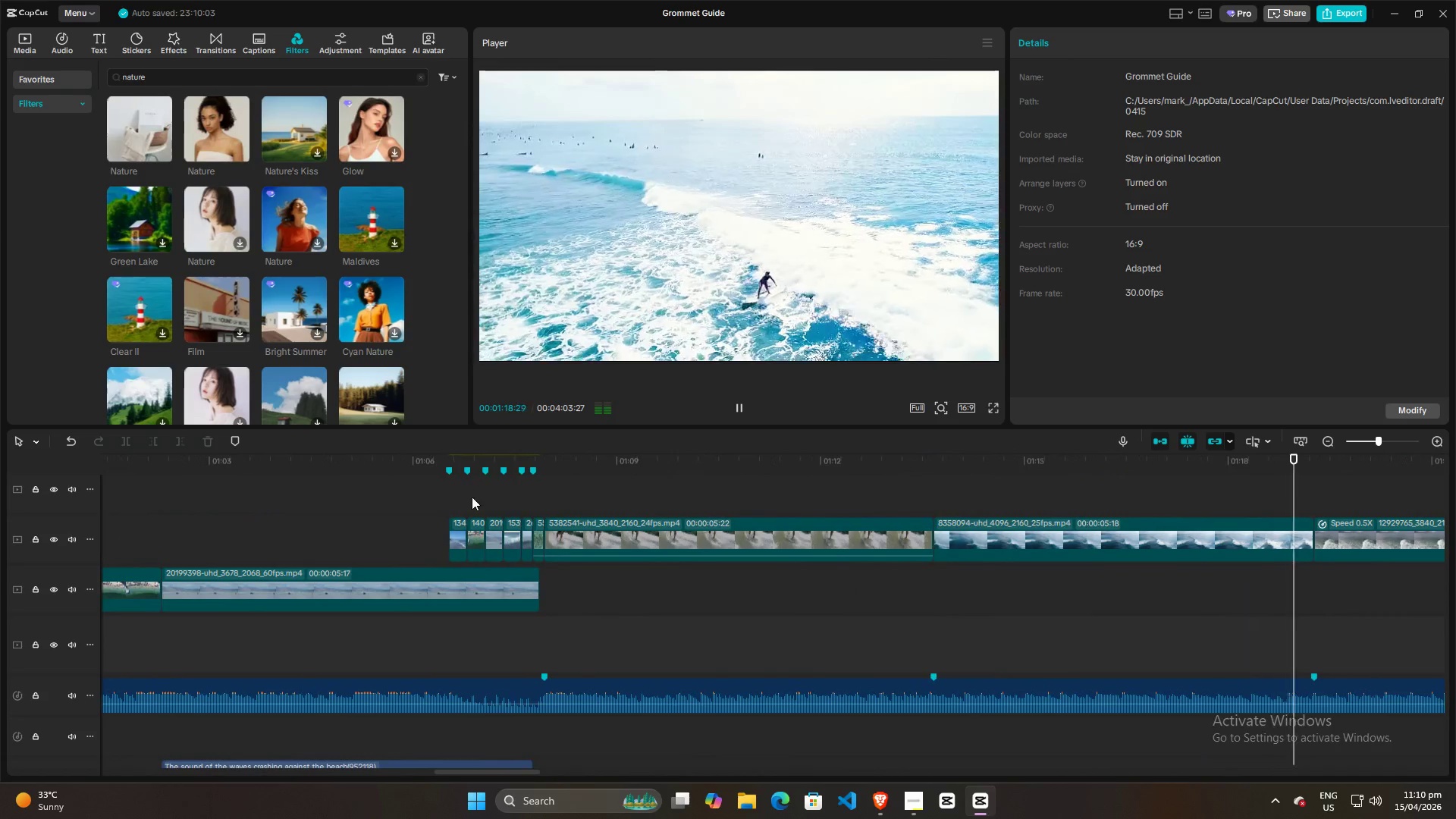 
left_click([473, 489])
 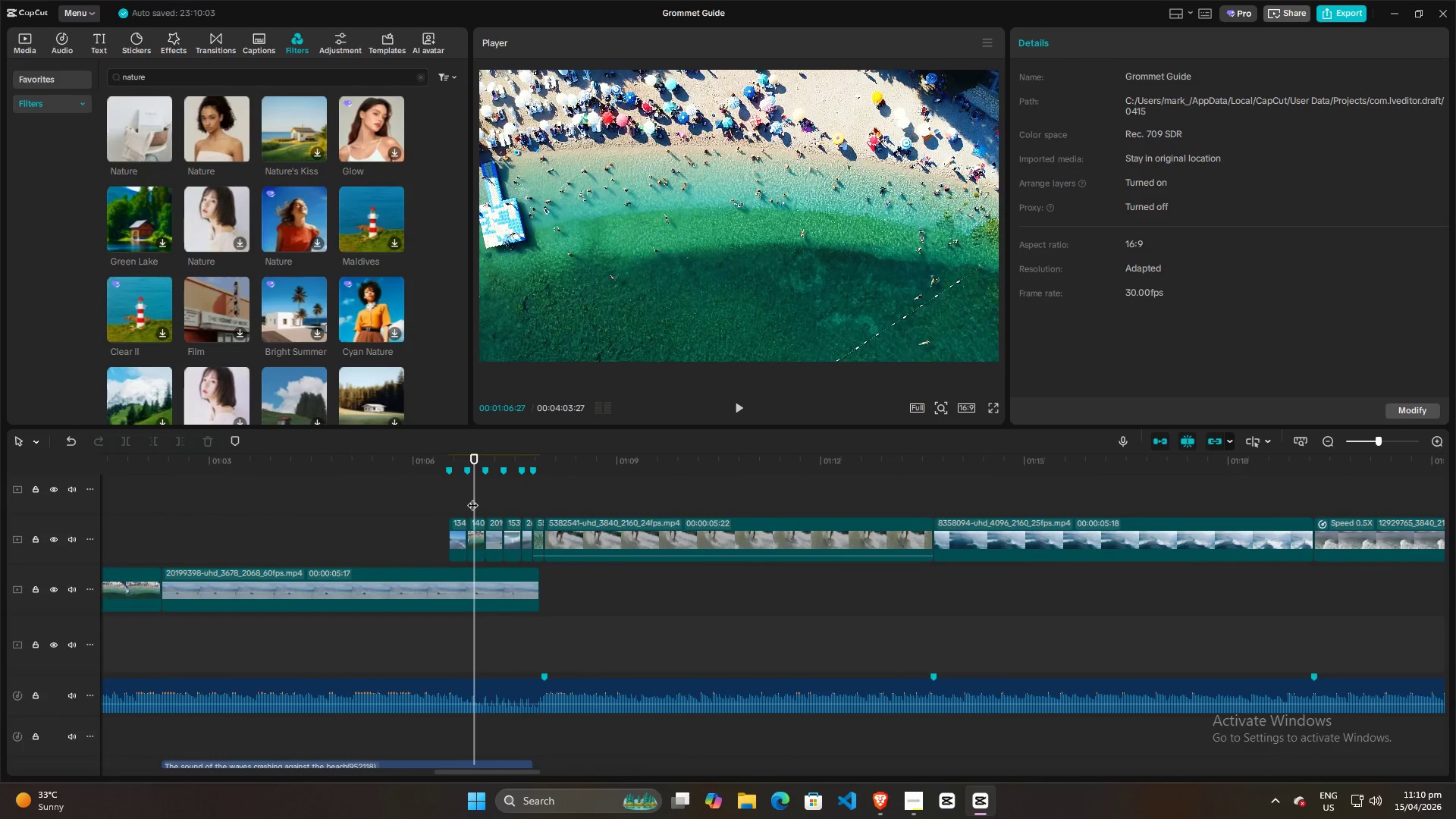 
key(Space)
 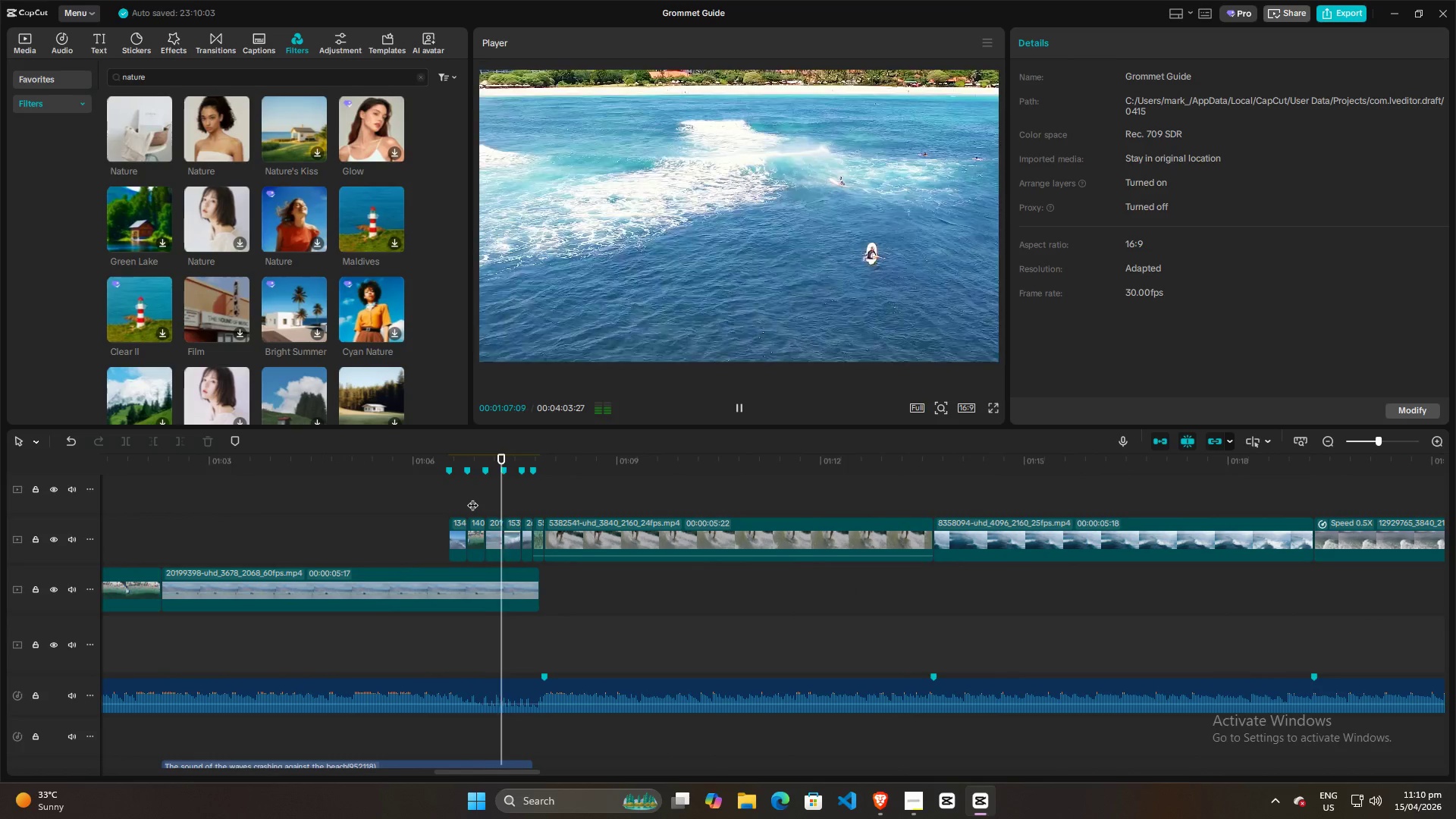 
key(Space)
 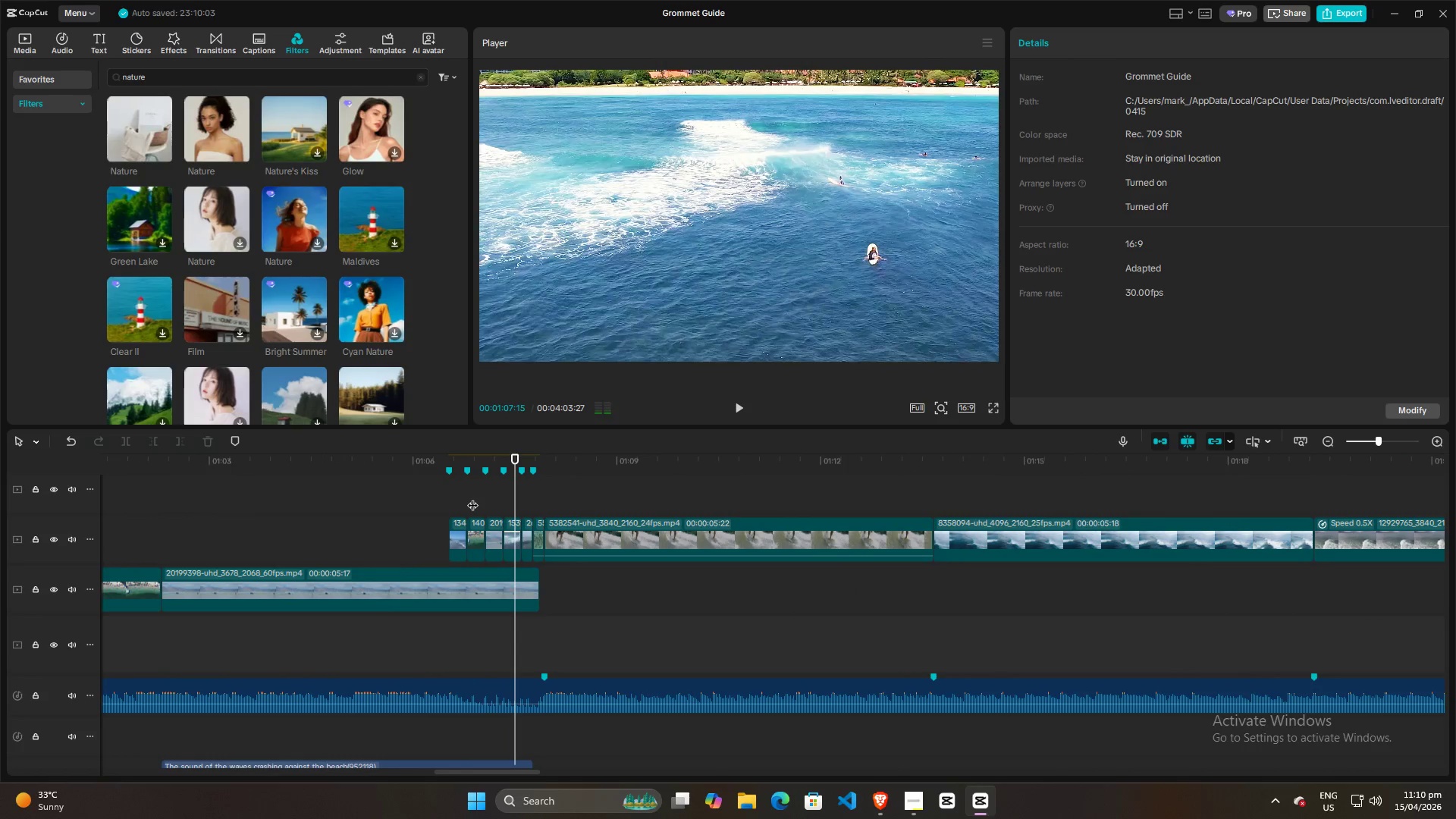 
key(Space)
 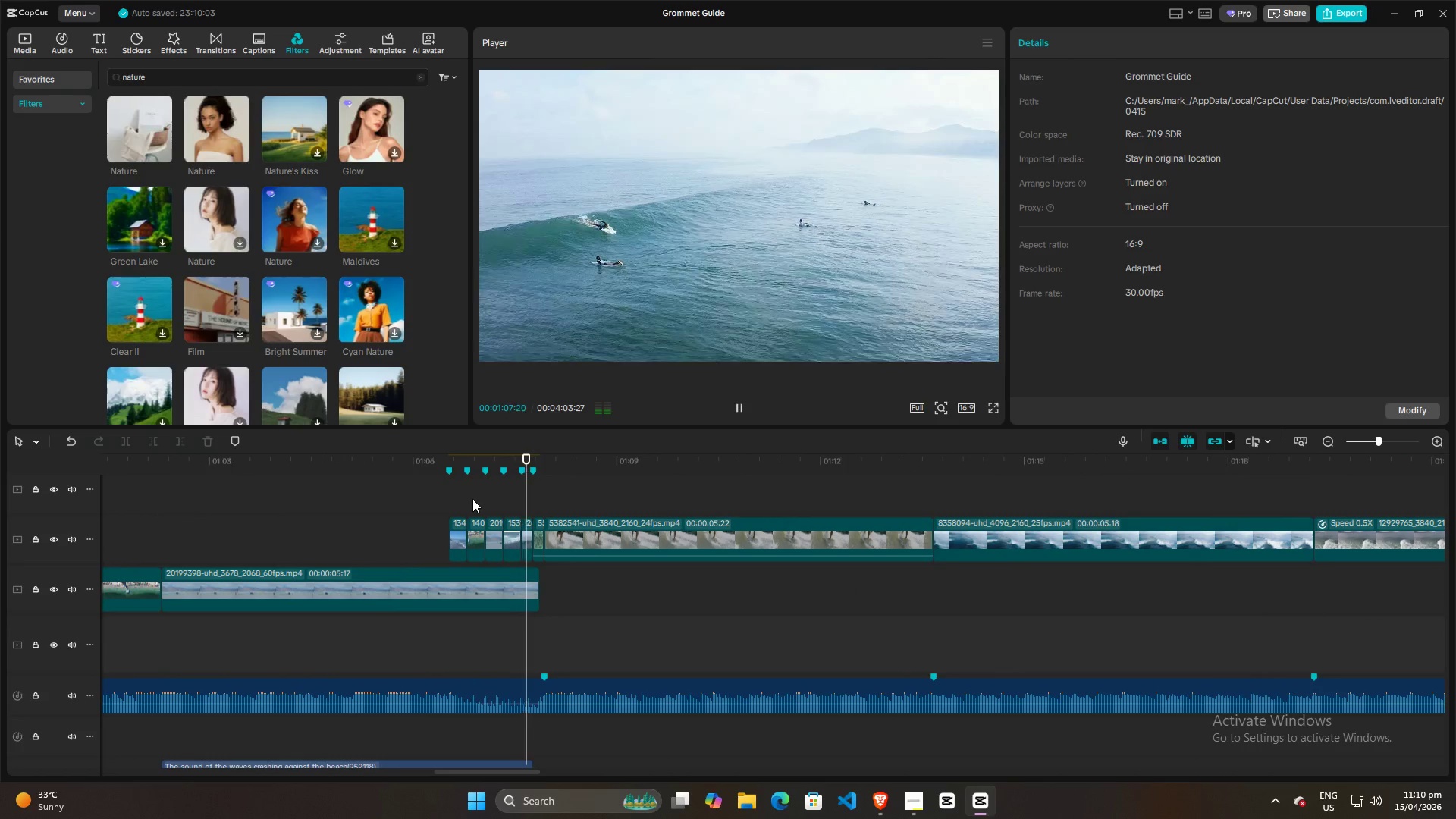 
key(Space)
 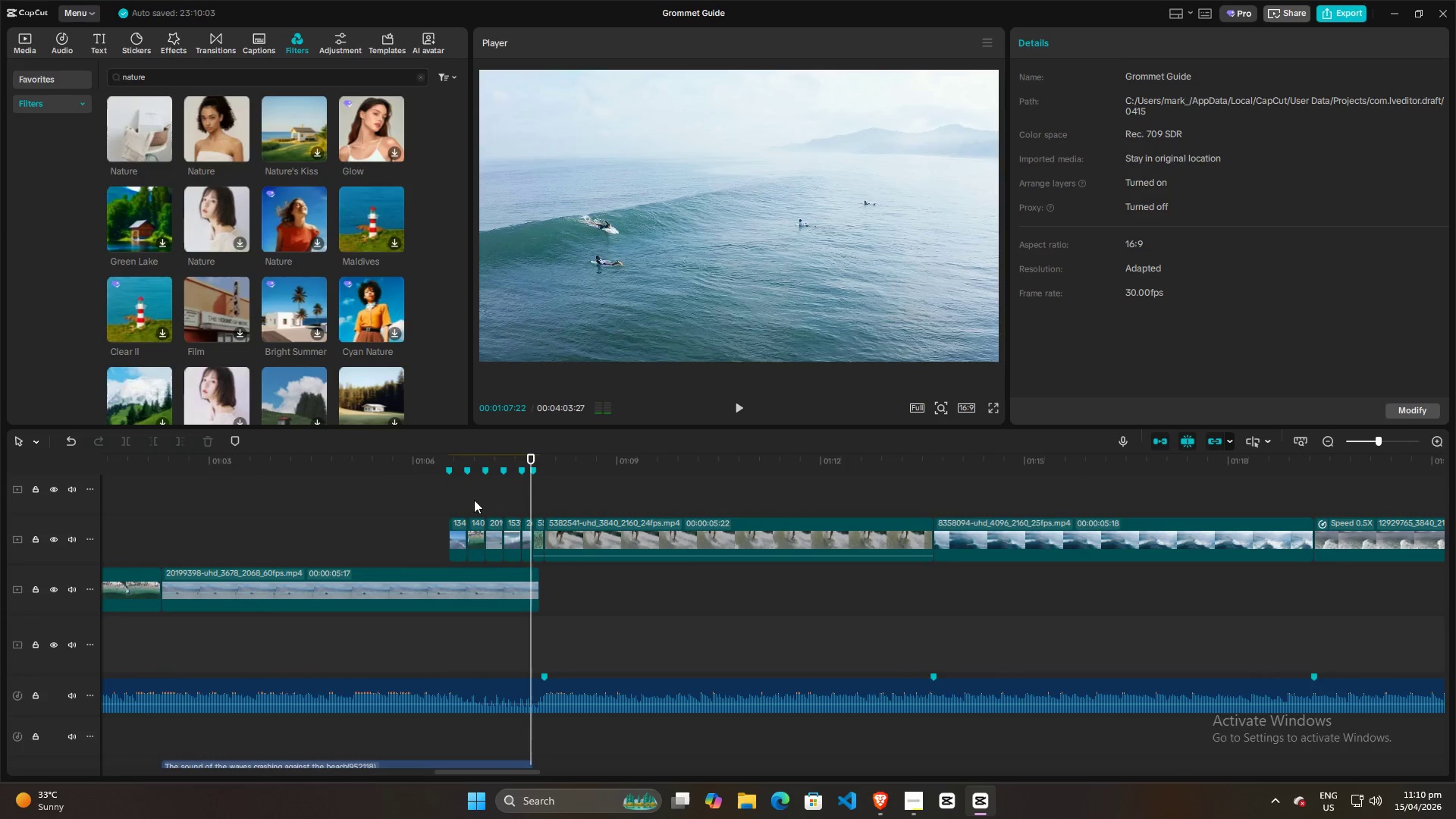 
key(Space)
 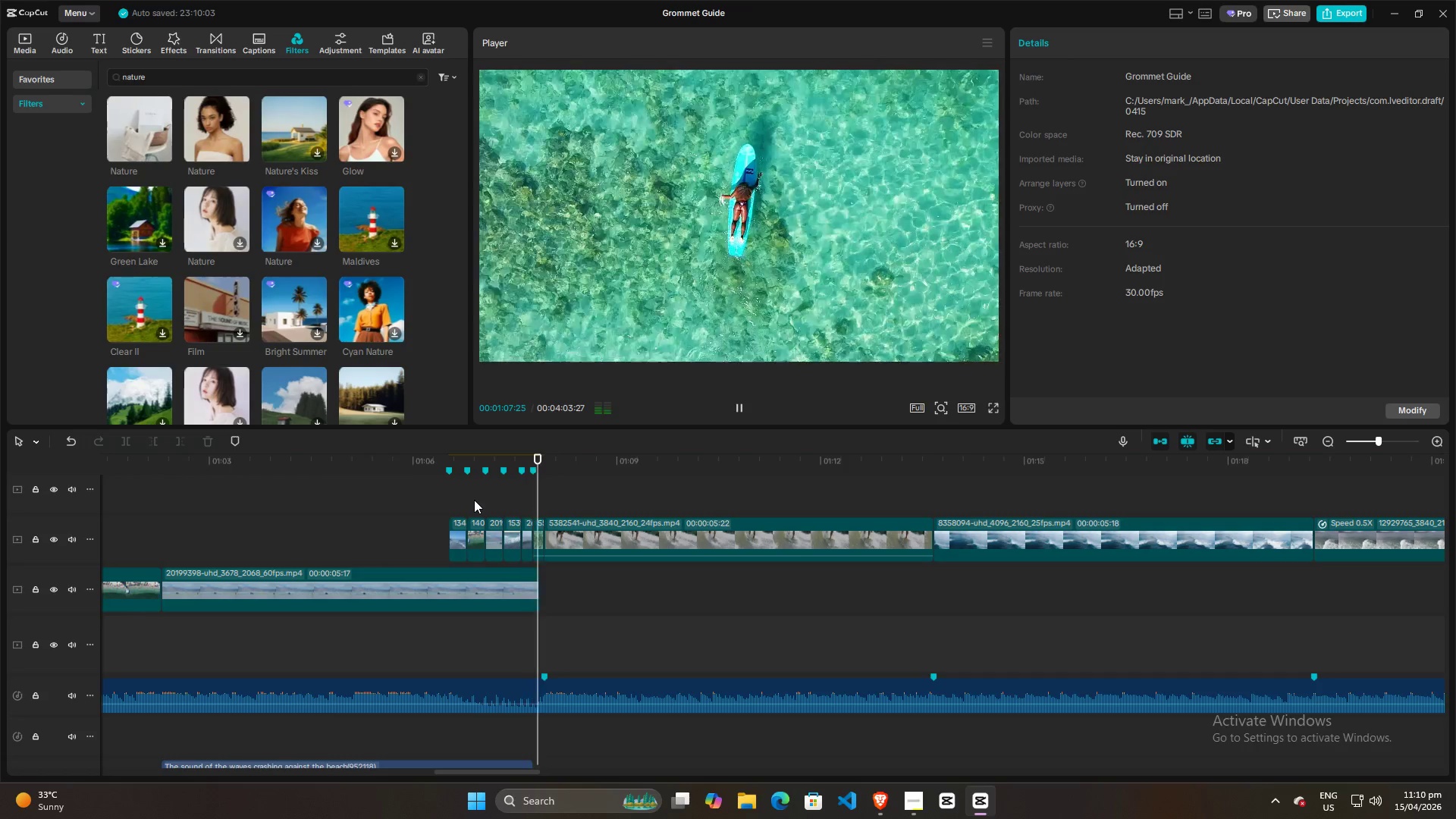 
key(Space)
 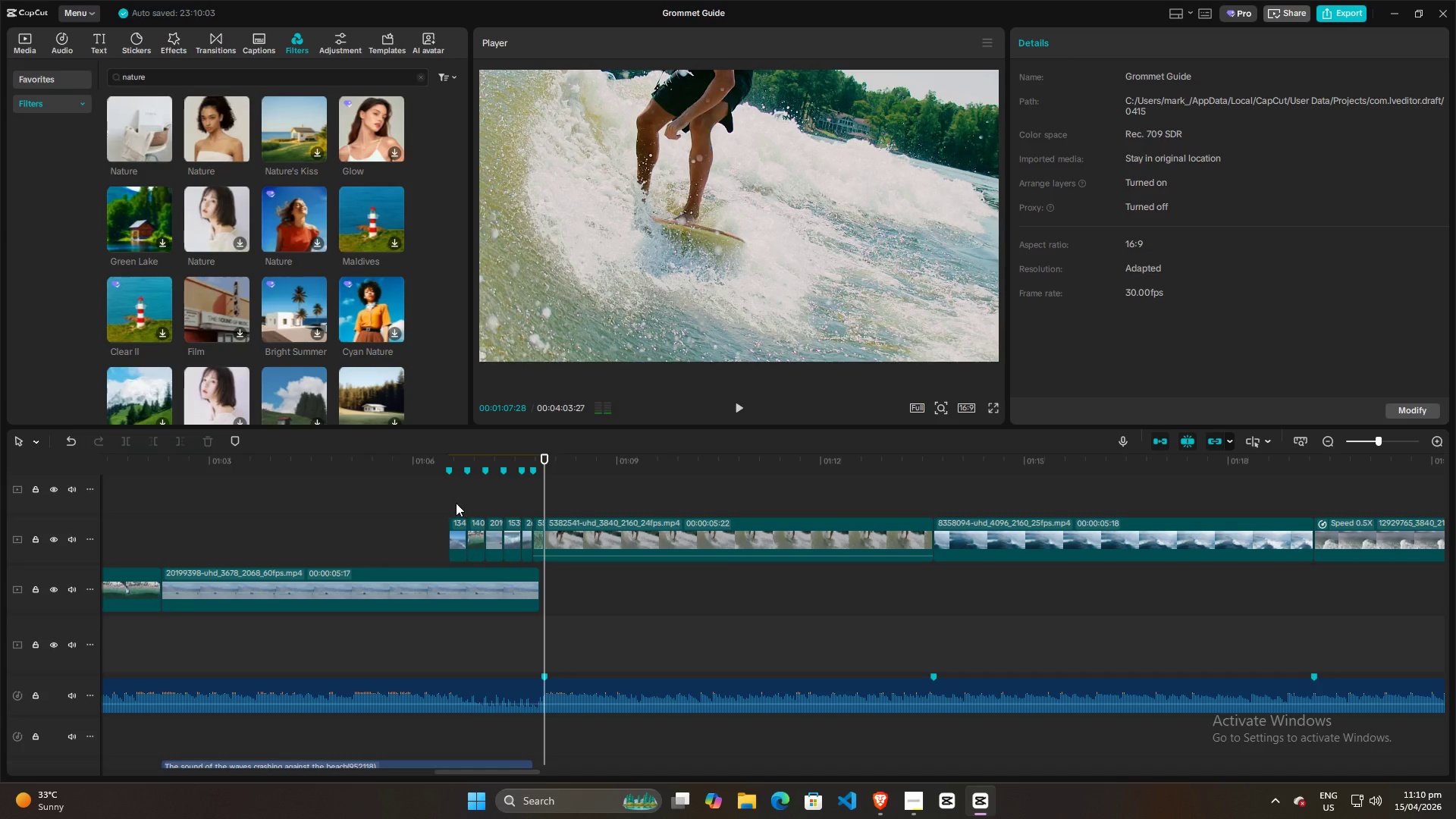 
left_click([454, 503])
 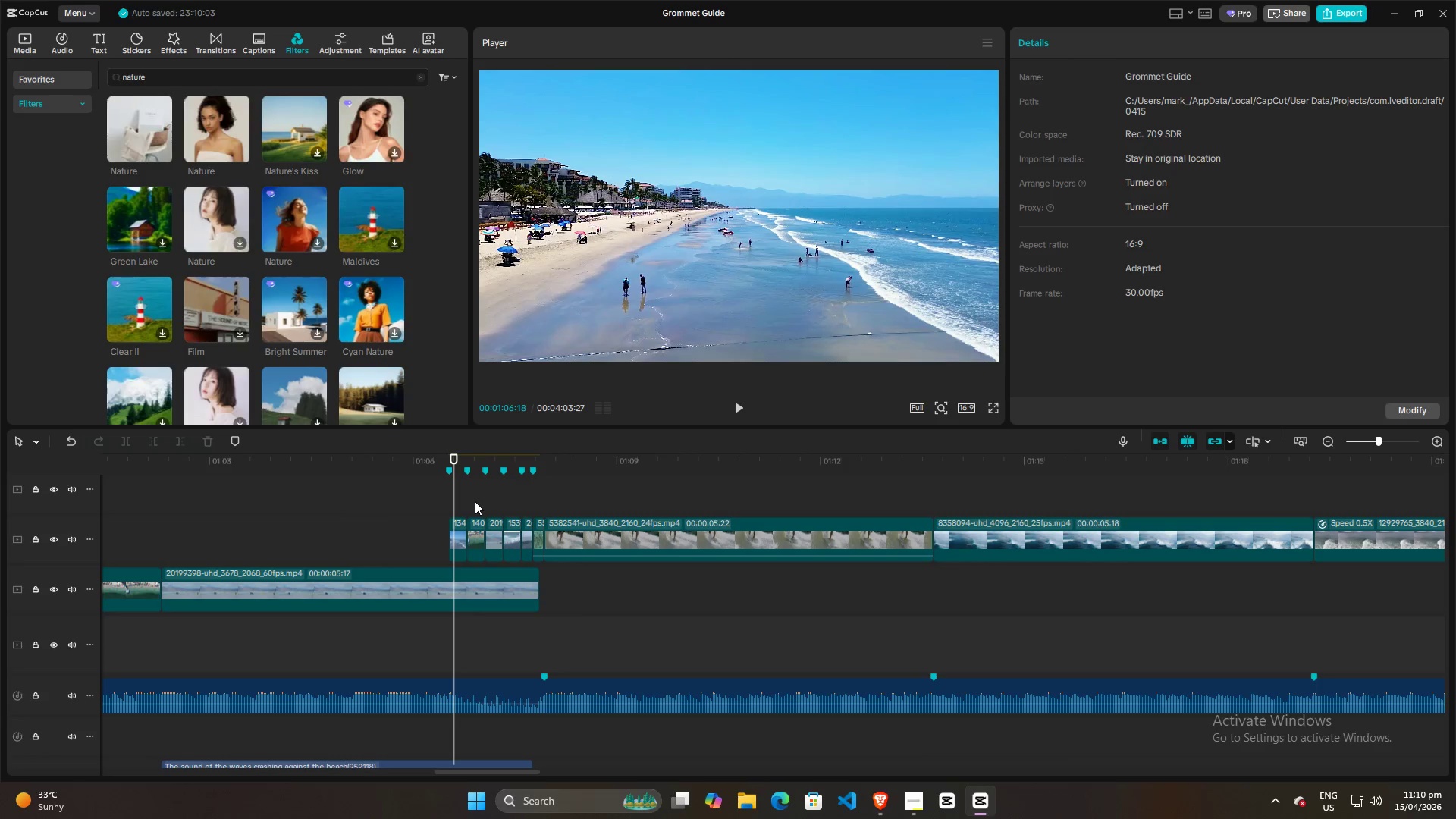 
left_click([475, 501])
 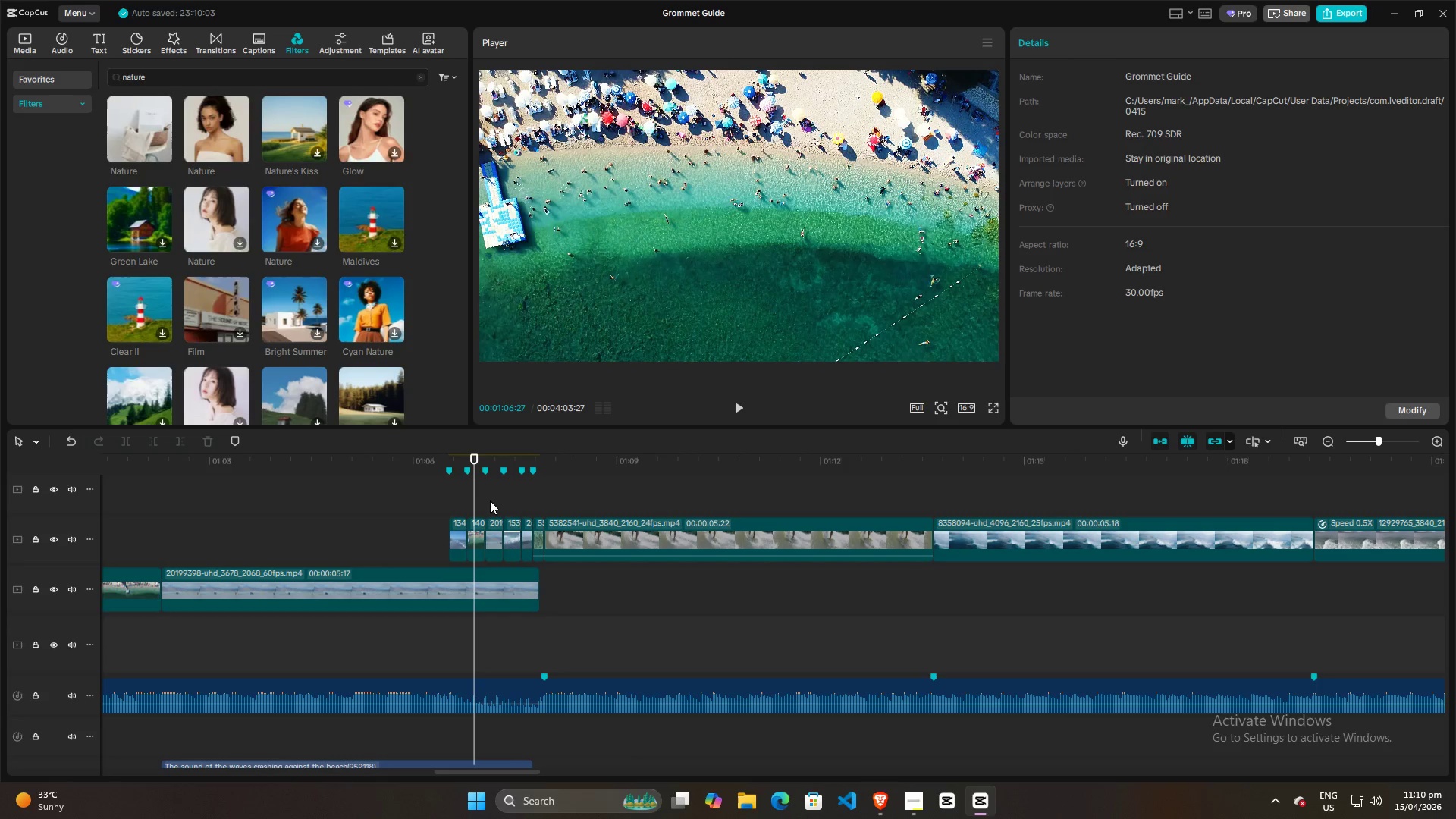 
left_click([497, 497])
 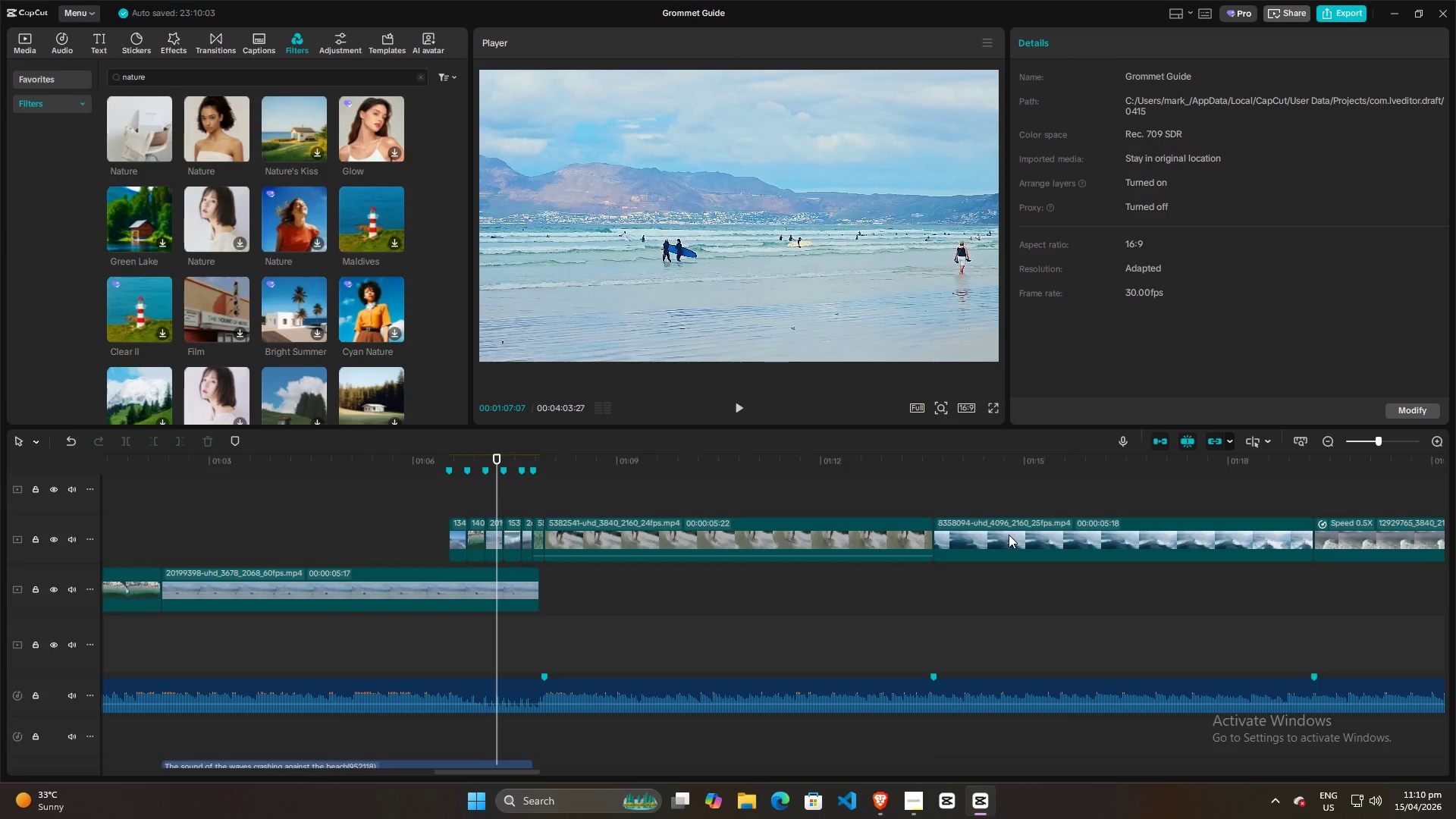 
left_click([1015, 538])
 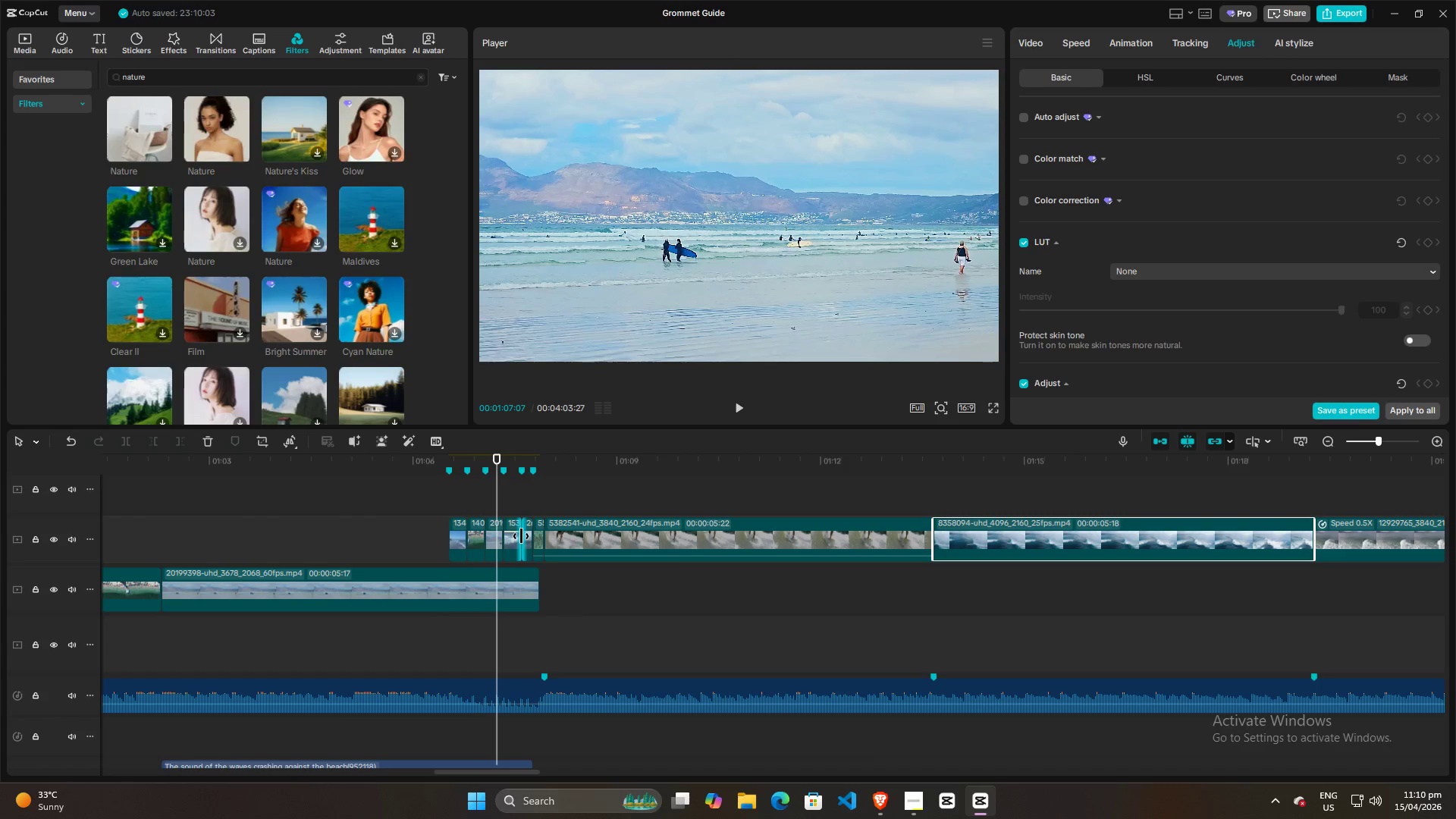 
left_click([510, 496])
 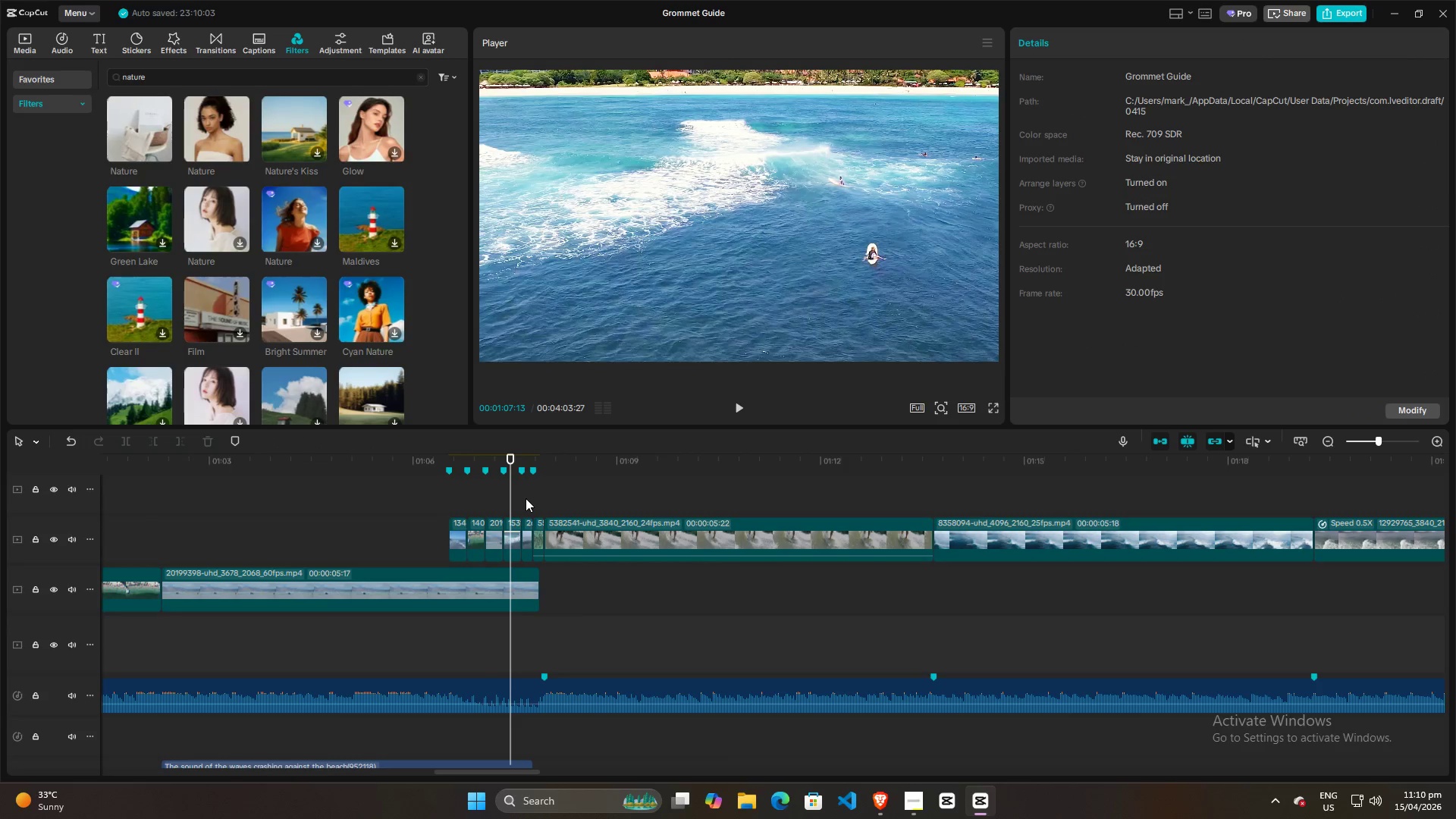 
left_click([524, 498])
 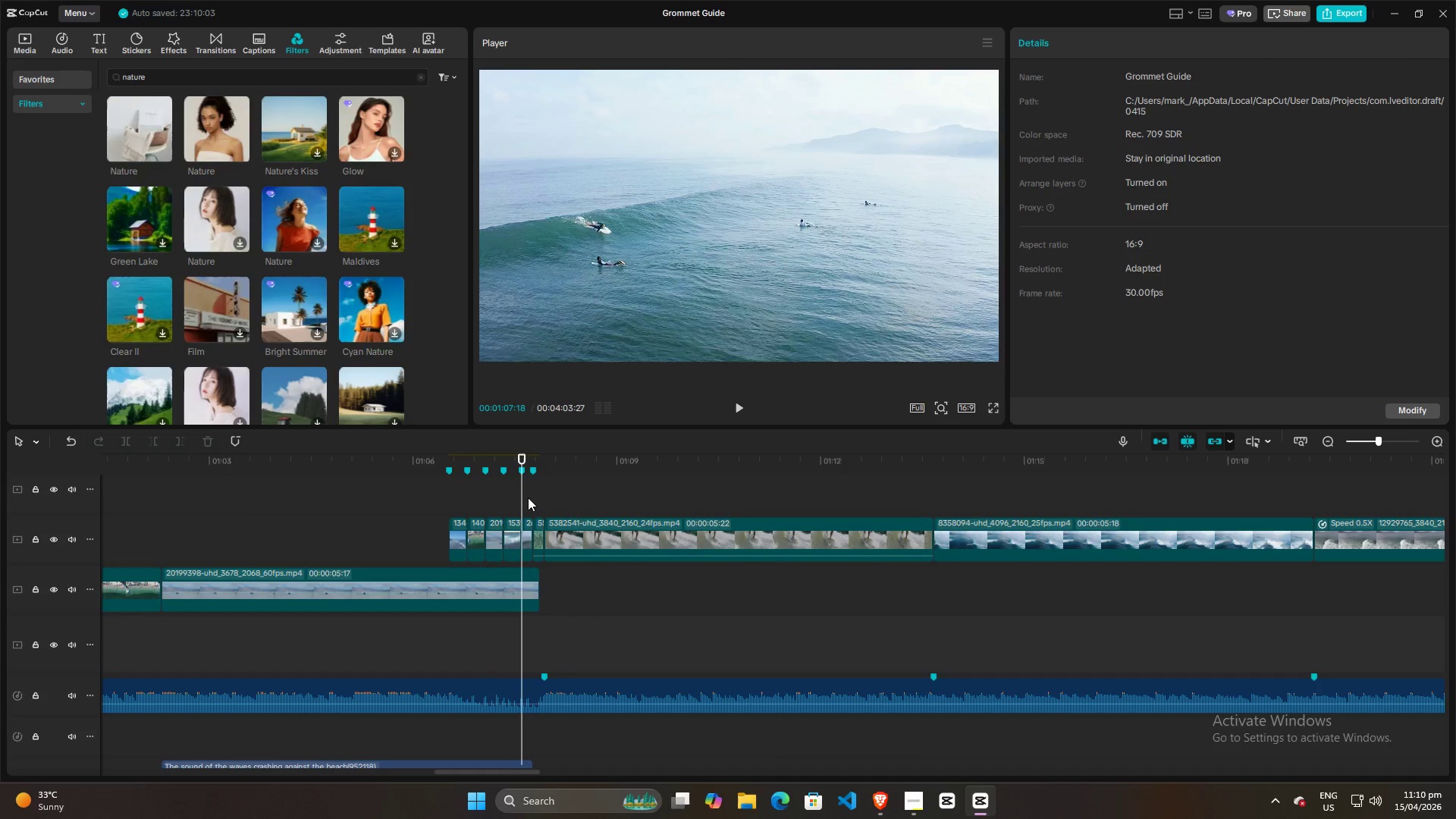 
left_click([529, 497])
 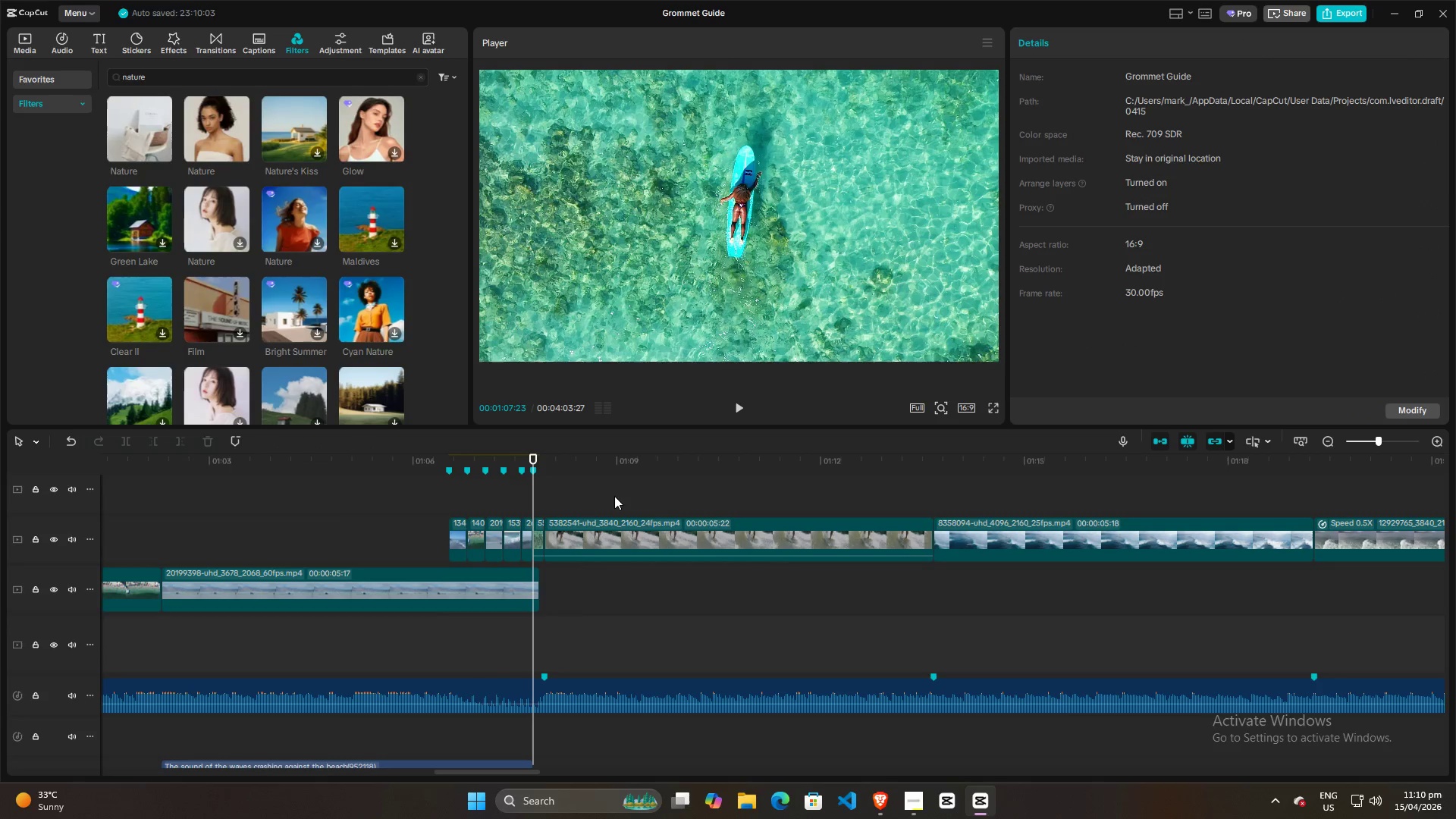 
left_click([993, 479])
 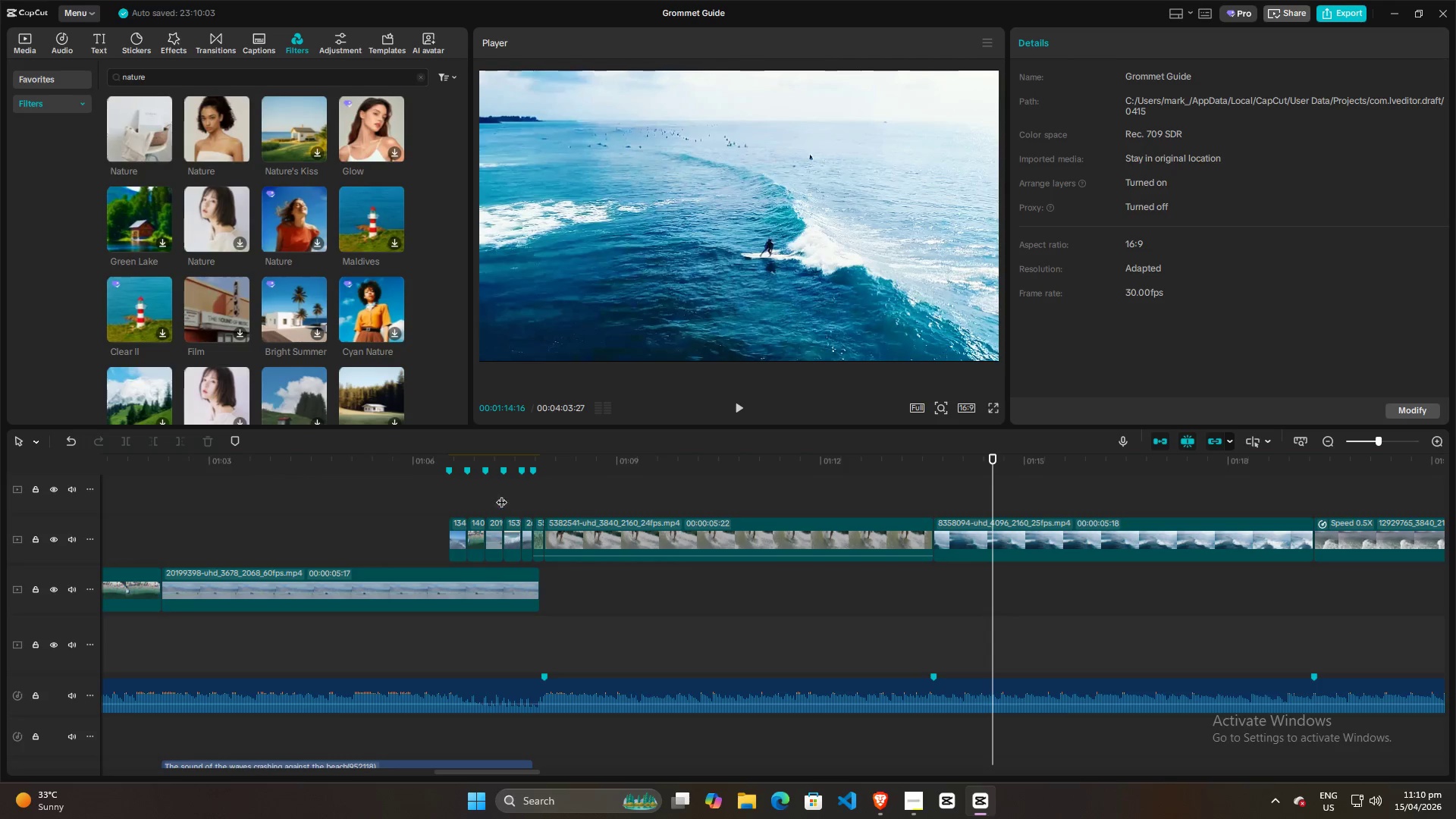 
left_click([500, 494])
 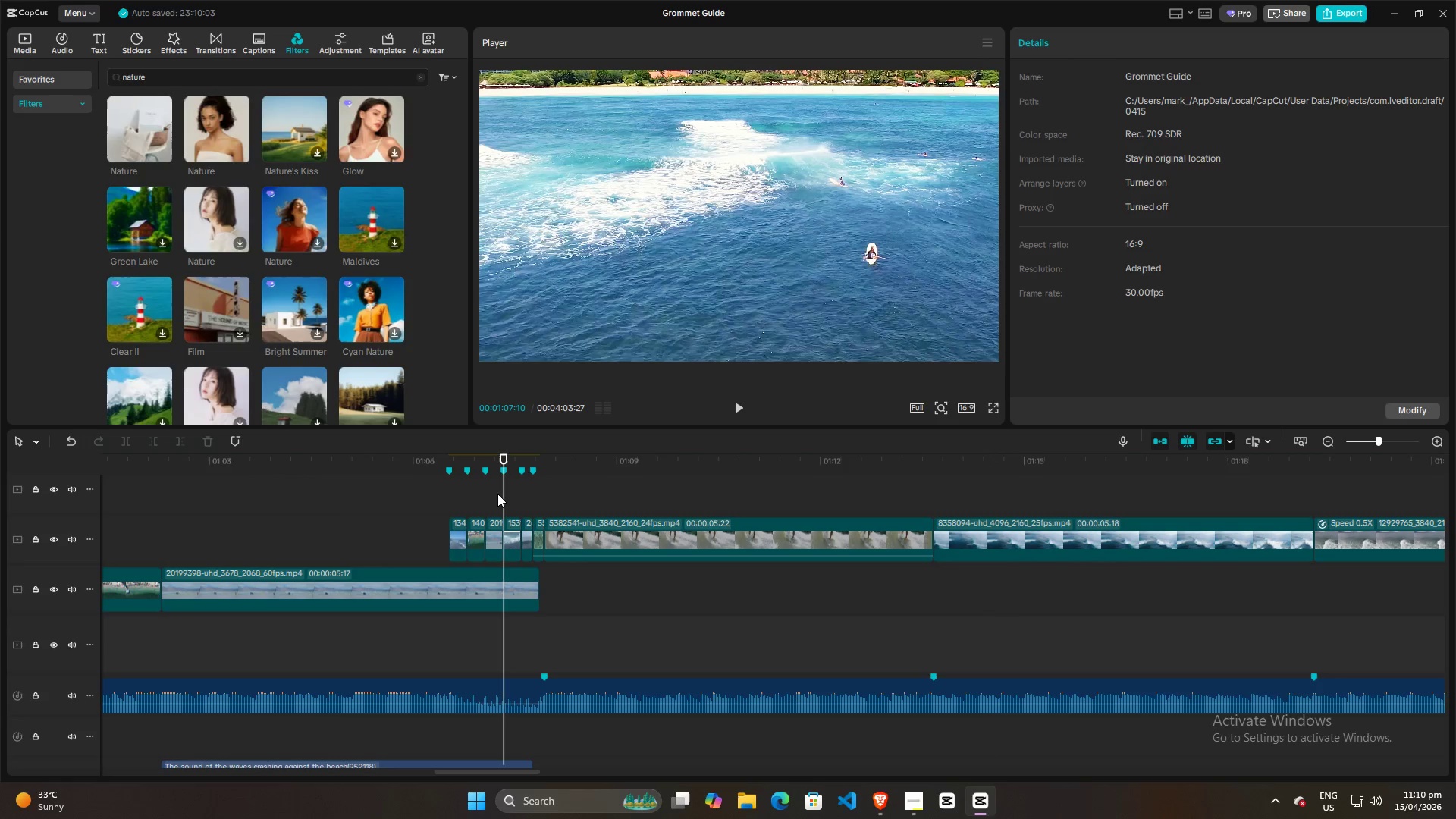 
left_click([496, 494])
 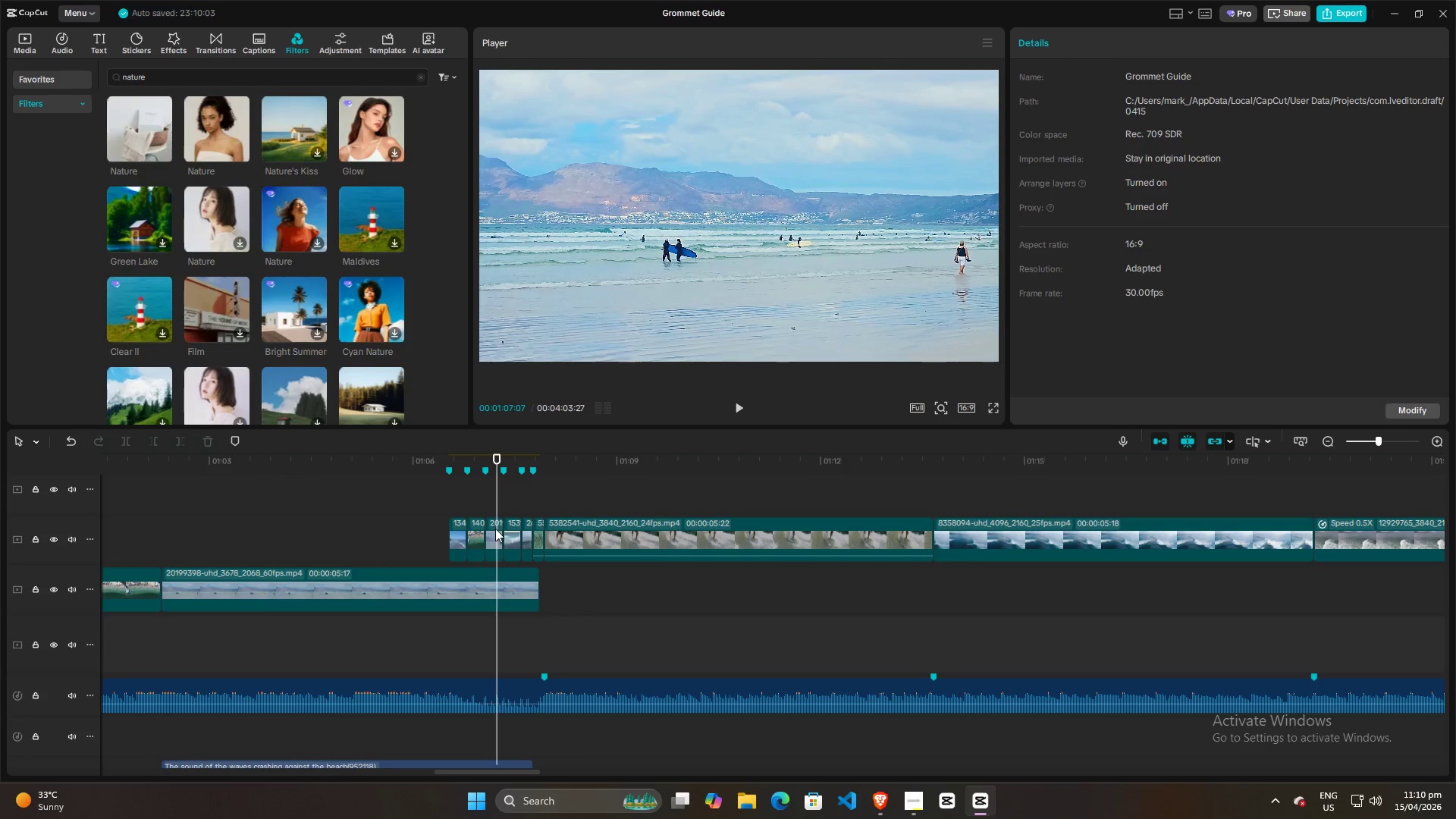 
left_click([495, 529])
 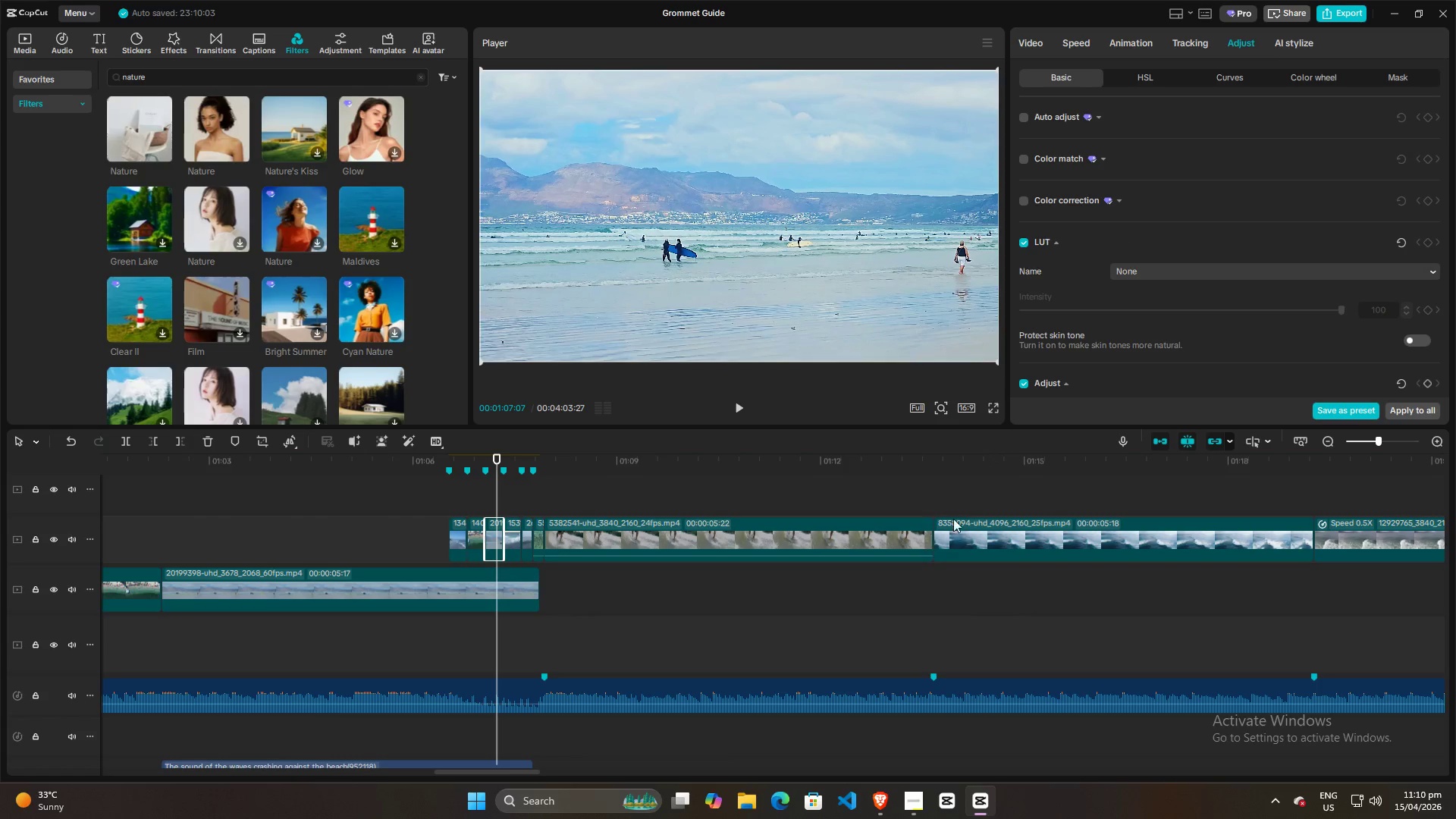 
key(Backspace)
 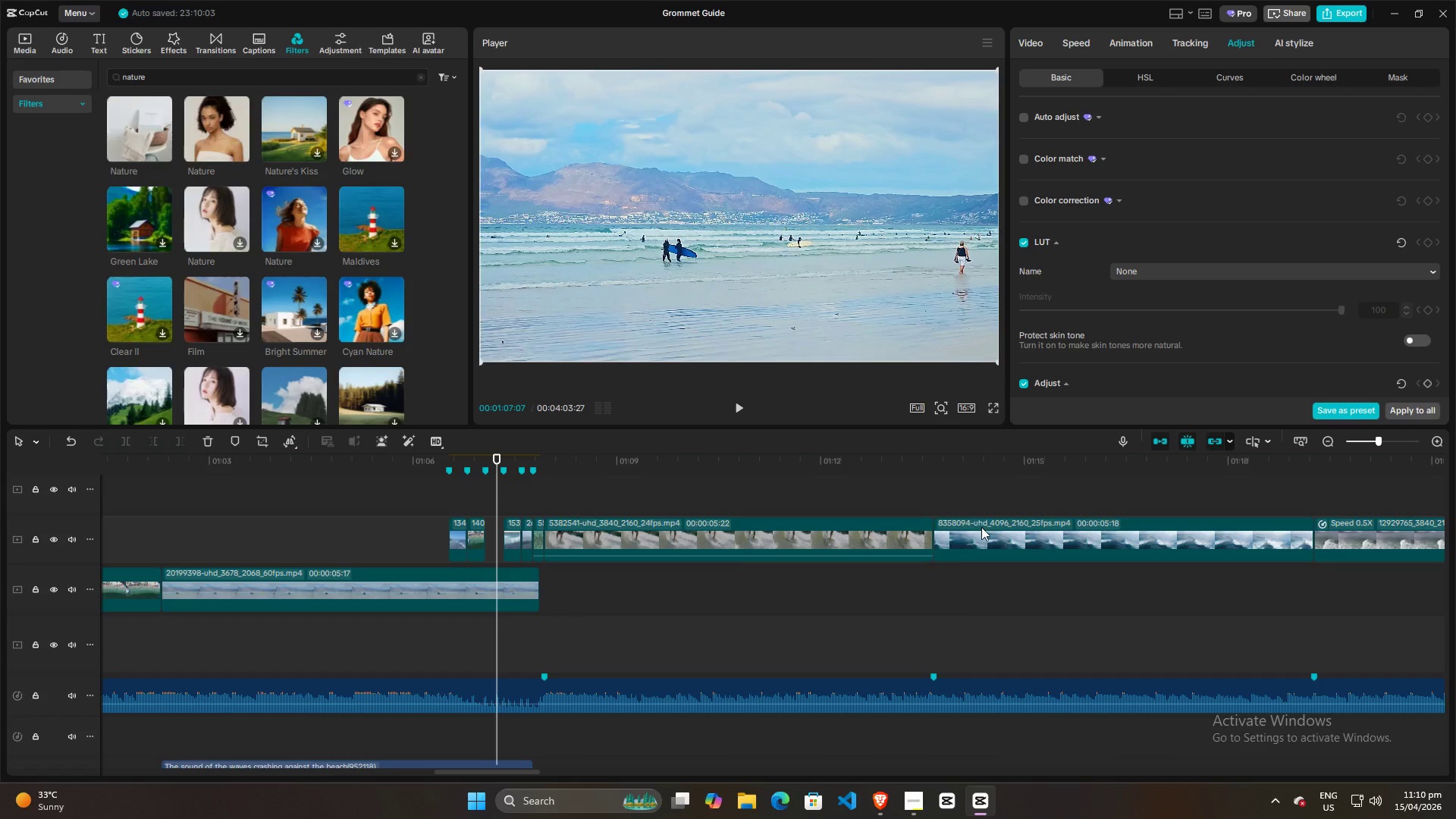 
hold_key(key=AltLeft, duration=1.53)
left_click_drag(start_coordinate=[985, 541], to_coordinate=[537, 500])
 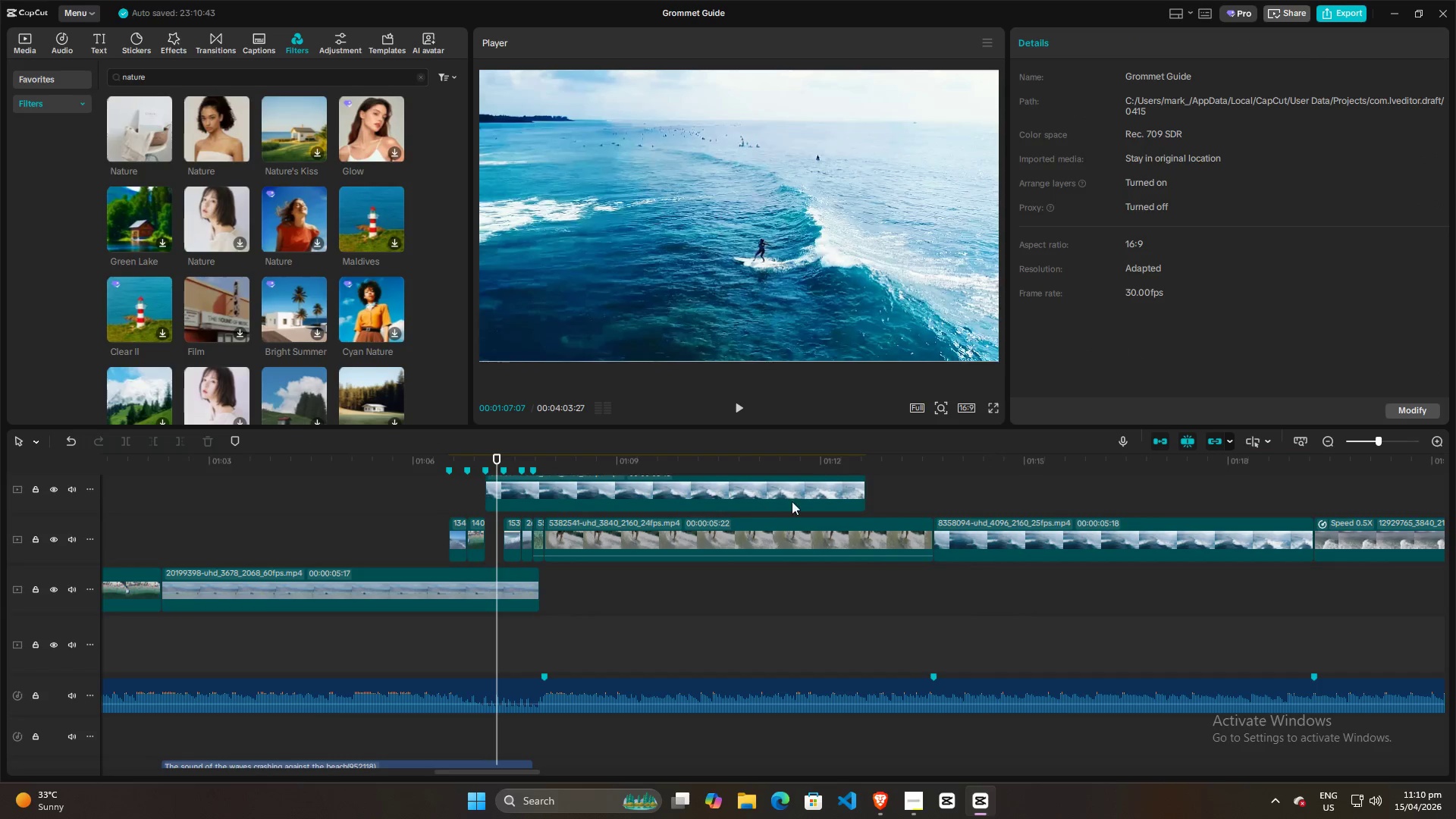 
hold_key(key=AltLeft, duration=0.91)
 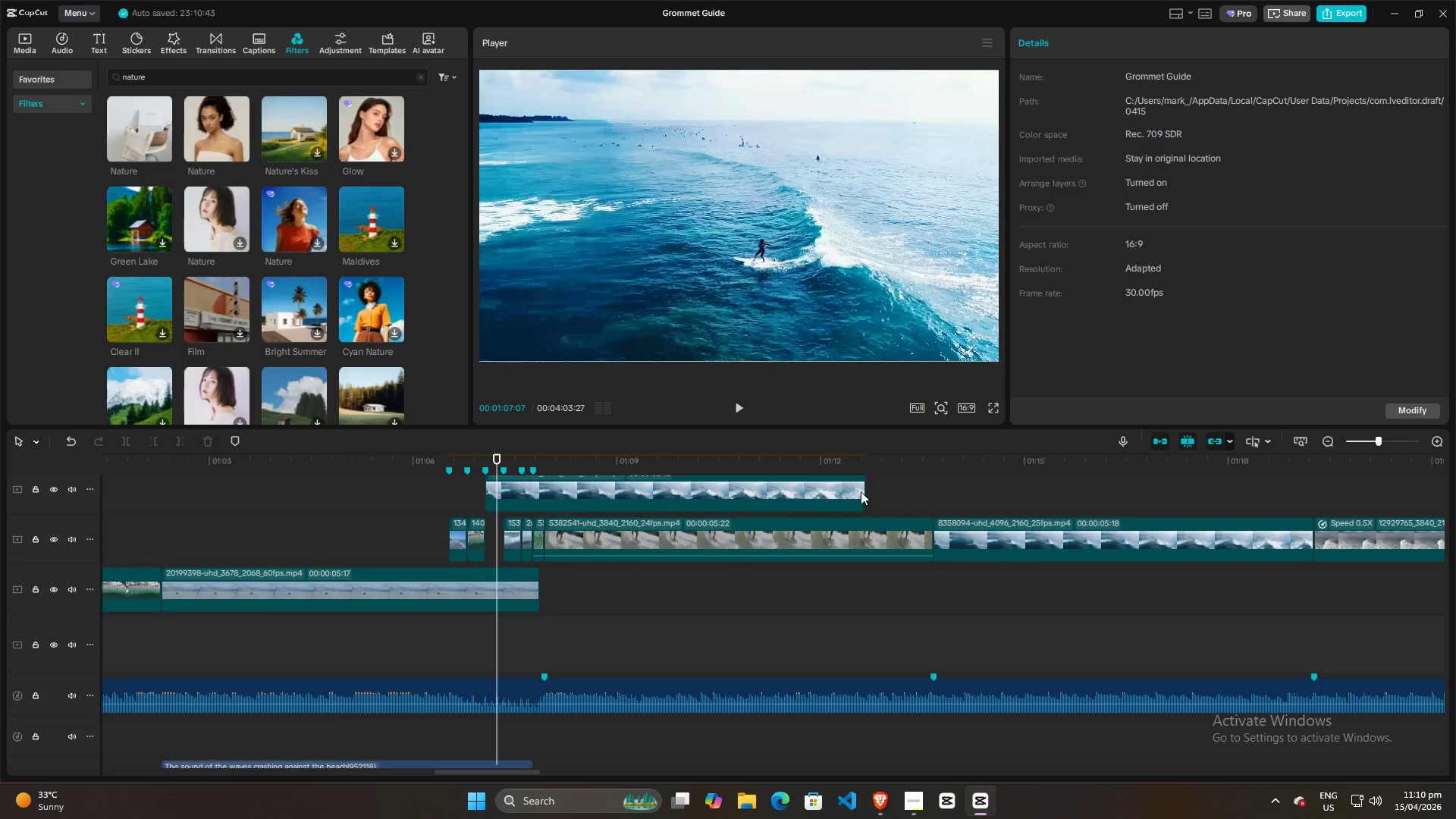 
left_click([824, 491])
 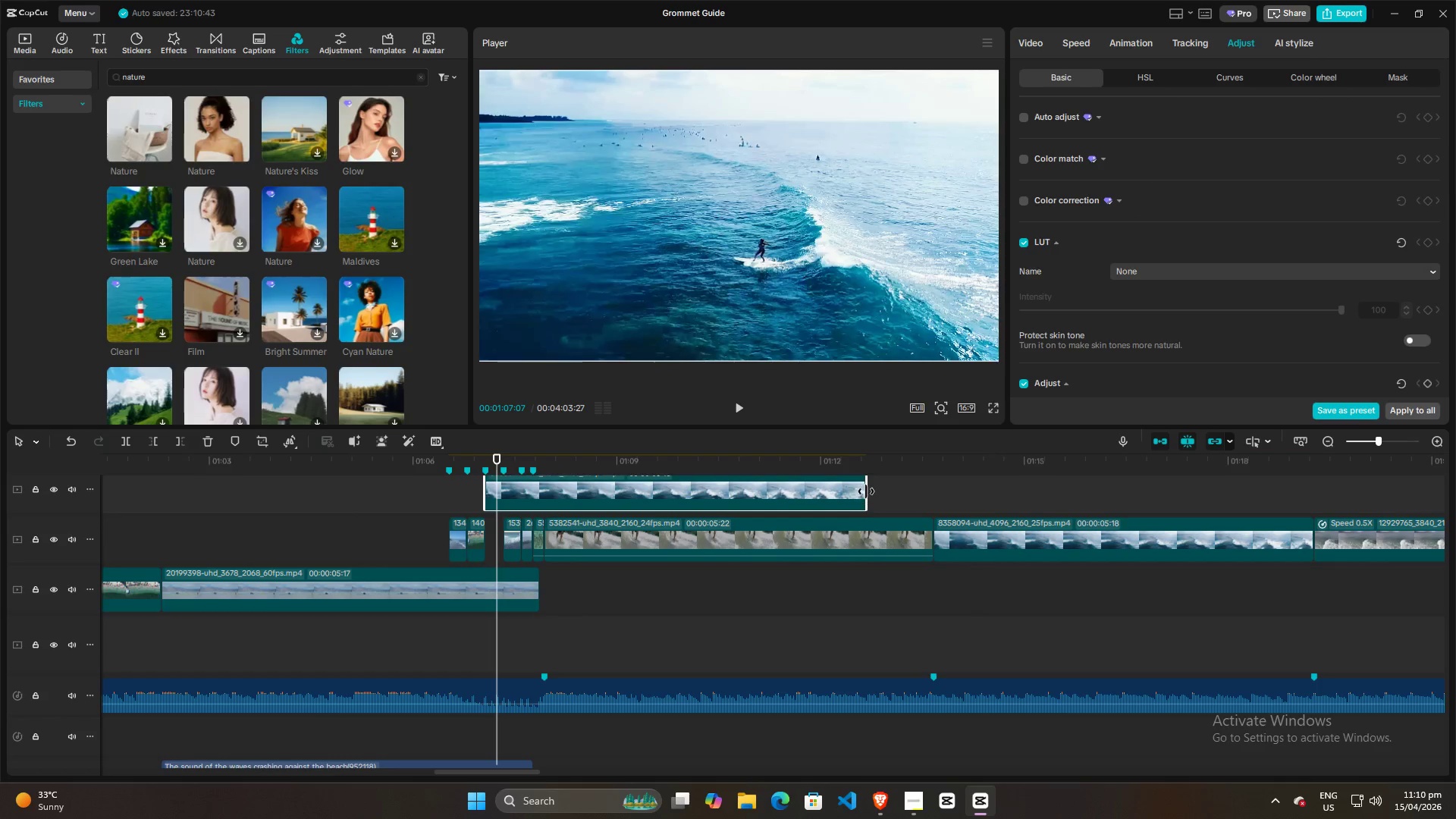 
left_click_drag(start_coordinate=[866, 491], to_coordinate=[498, 494])
 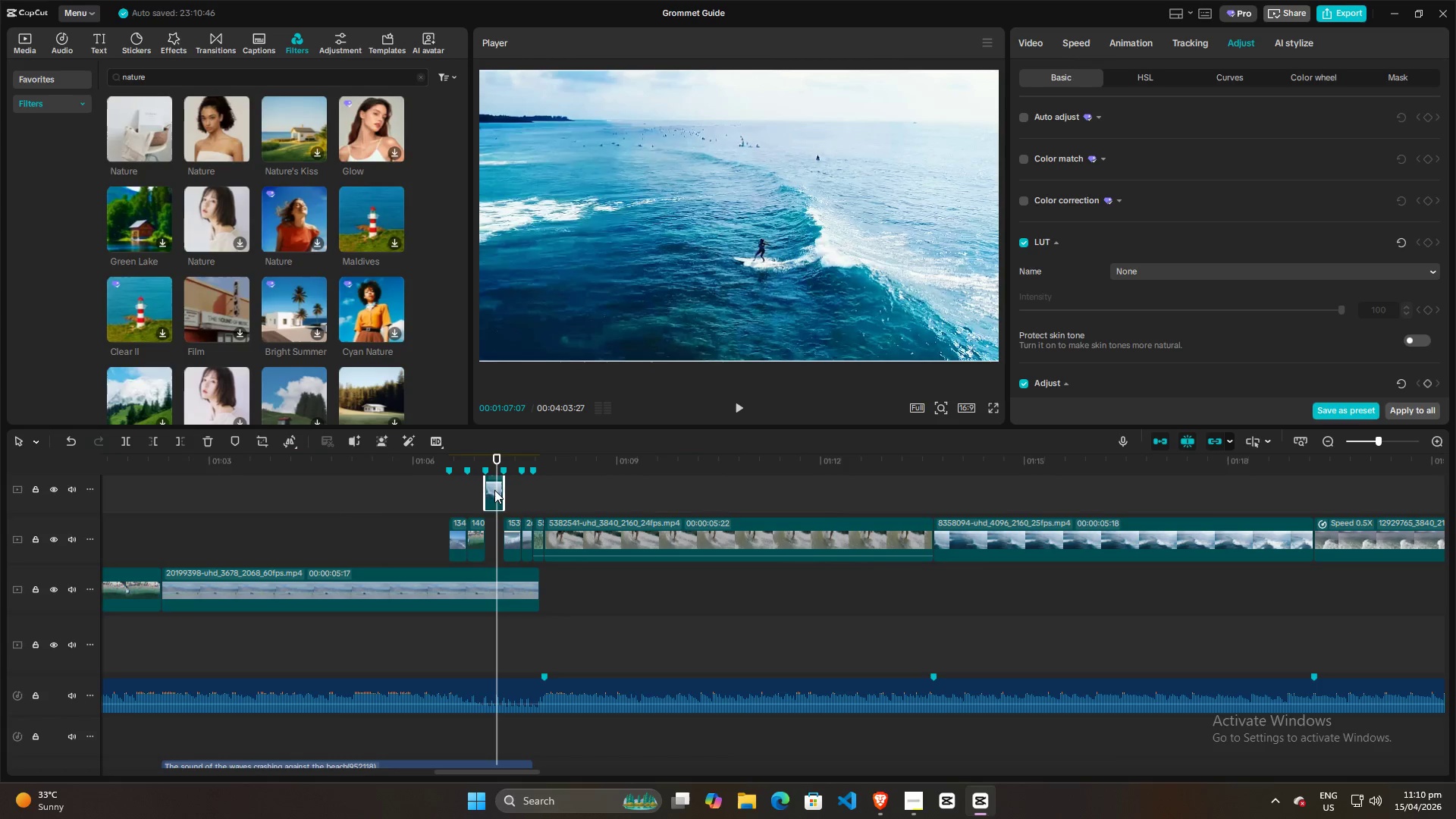 
left_click_drag(start_coordinate=[494, 488], to_coordinate=[495, 538])
 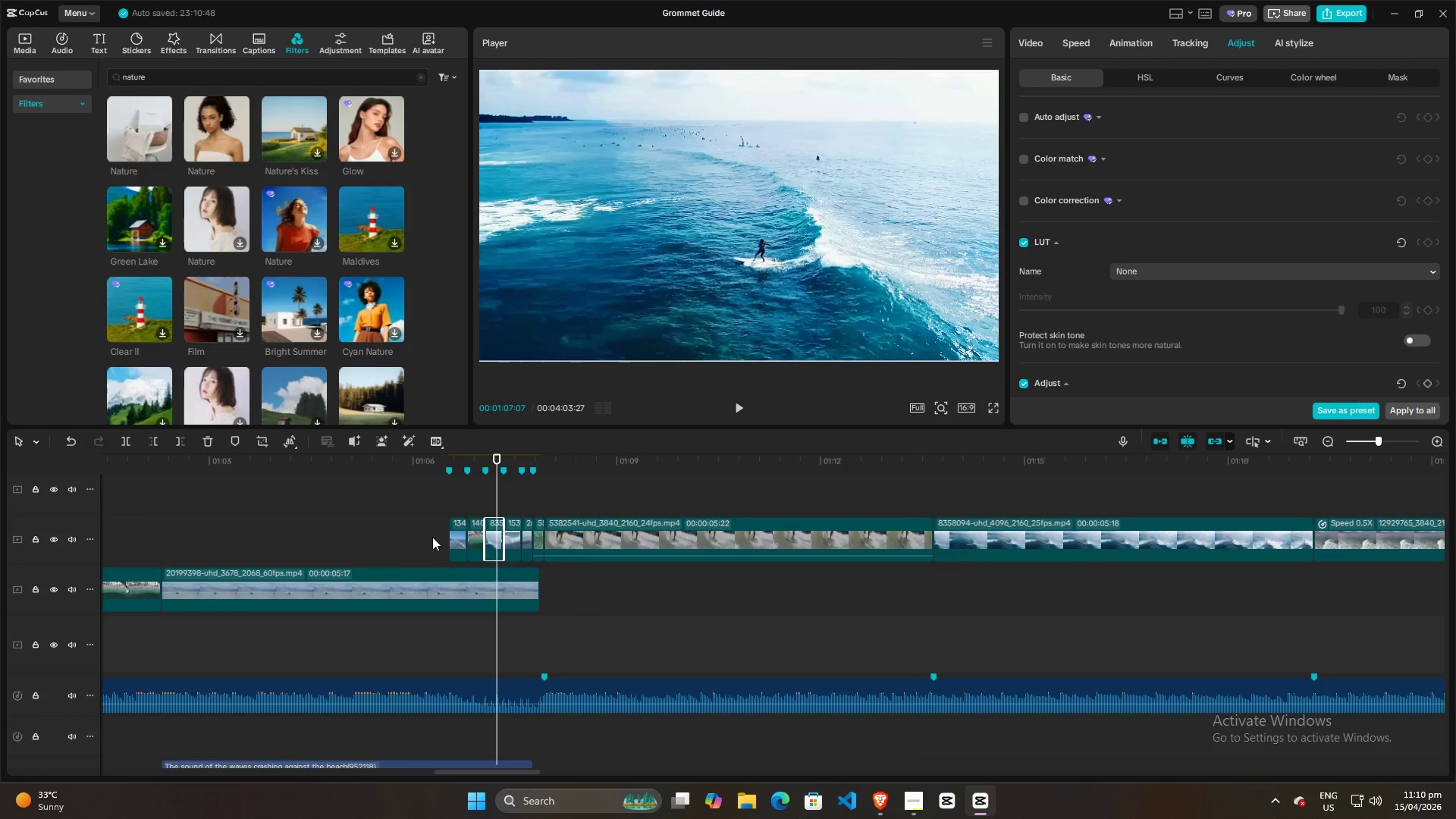 
left_click([432, 537])
 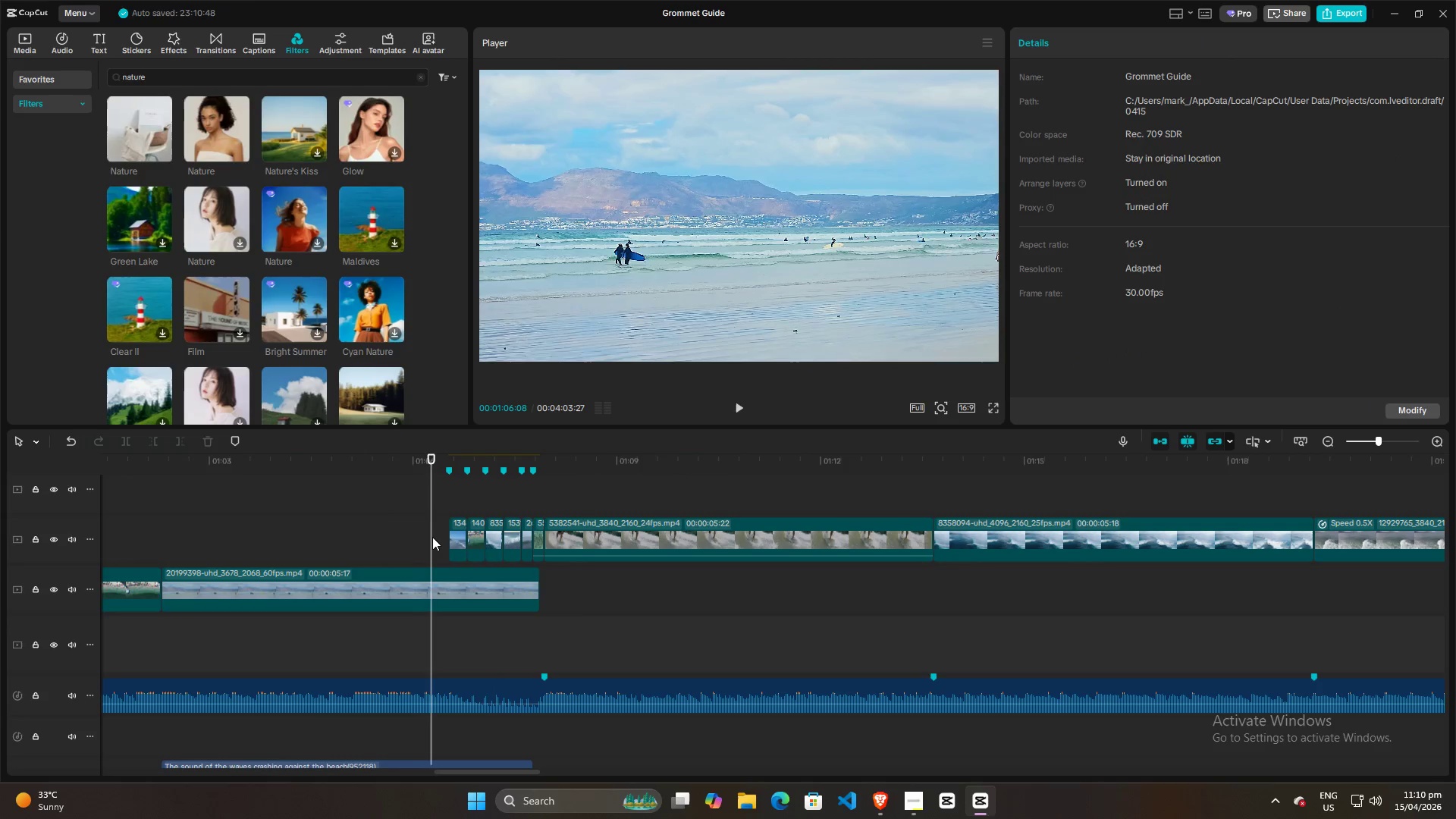 
key(Space)
 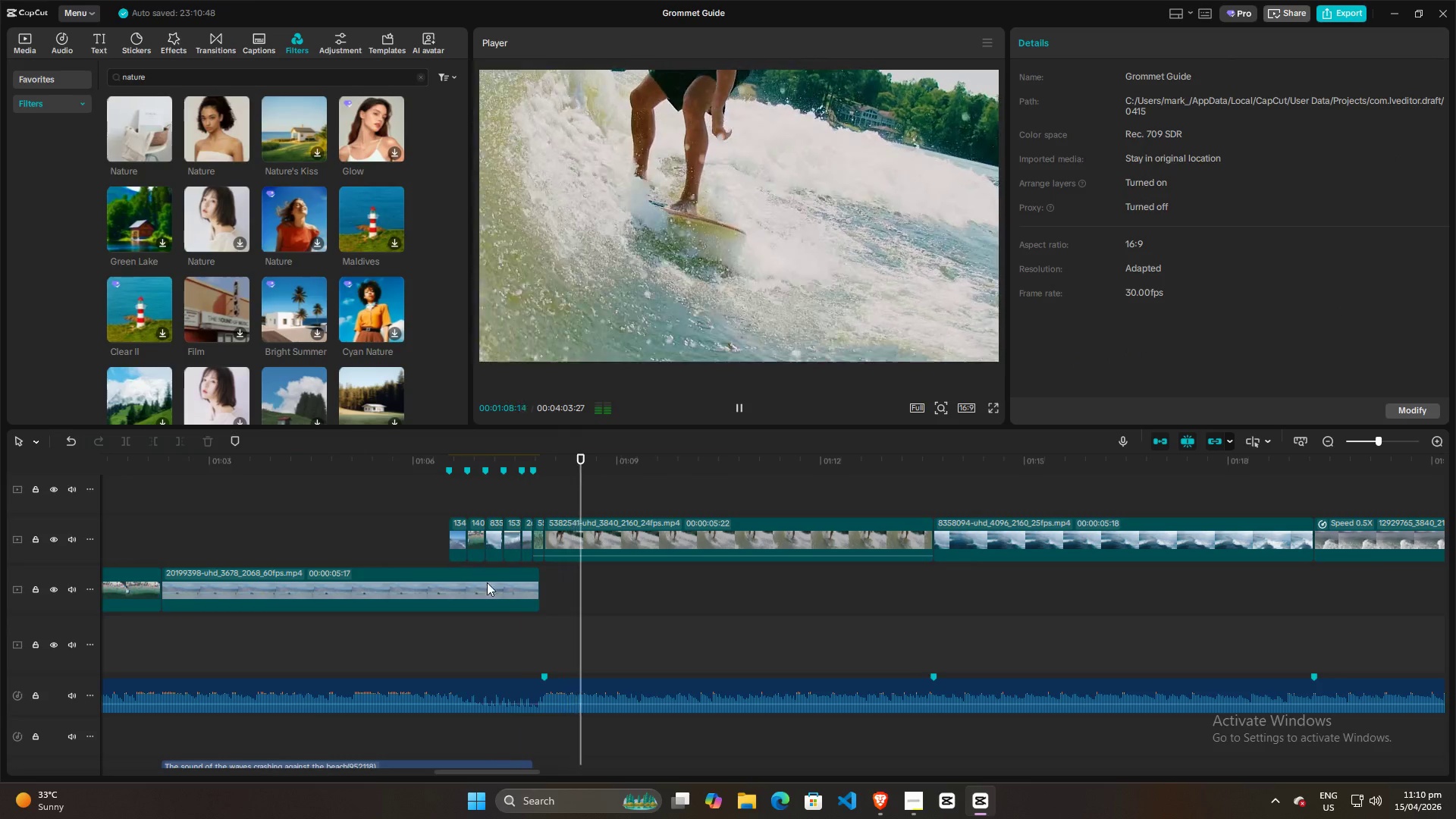 
hold_key(key=ControlLeft, duration=1.5)
hold_key(key=ControlLeft, duration=1.52)
scroll: coordinate [731, 606], scroll_direction: down, amount: 23.0
 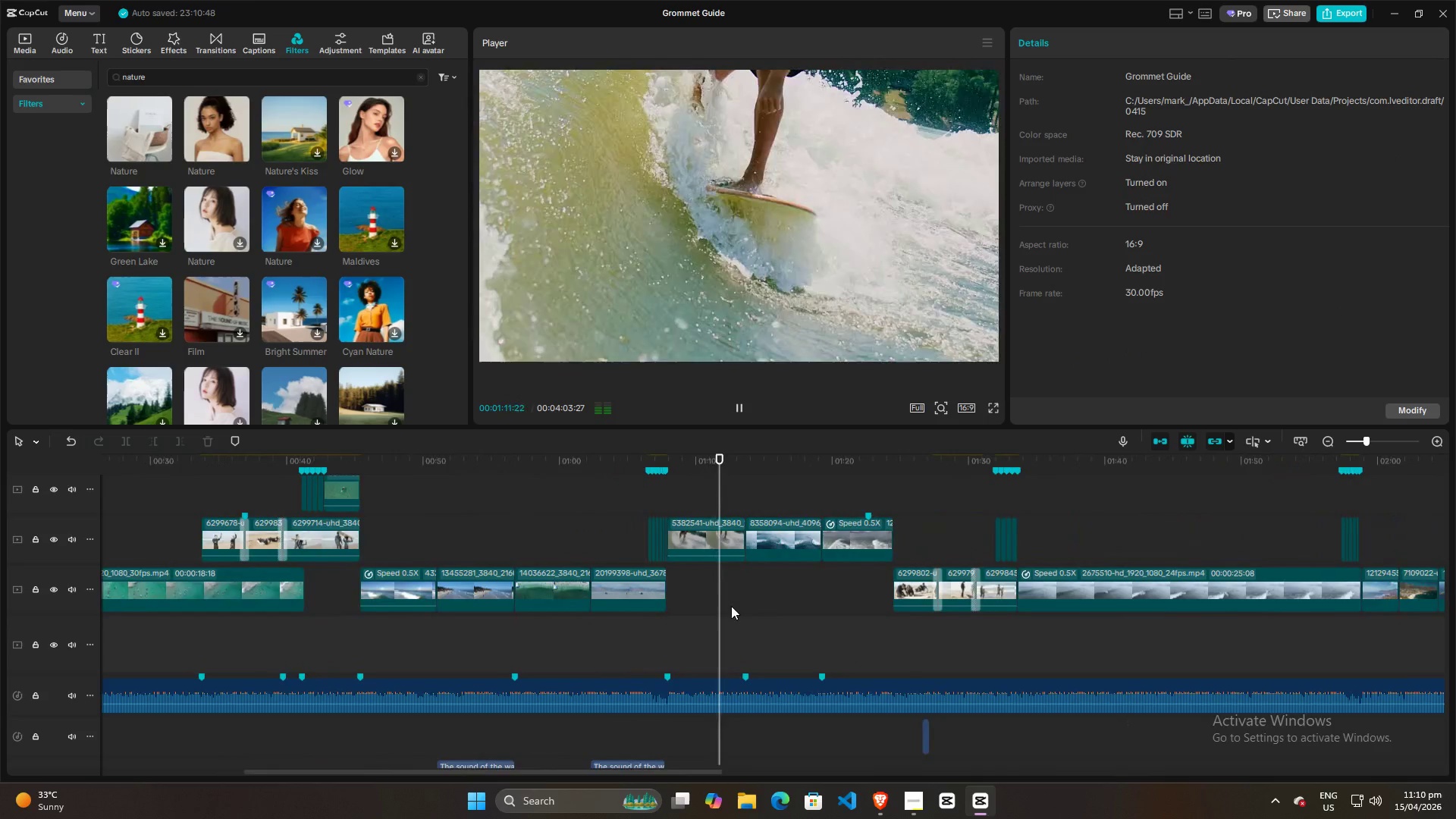 
hold_key(key=ControlLeft, duration=0.38)
scroll: coordinate [742, 606], scroll_direction: down, amount: 7.0
 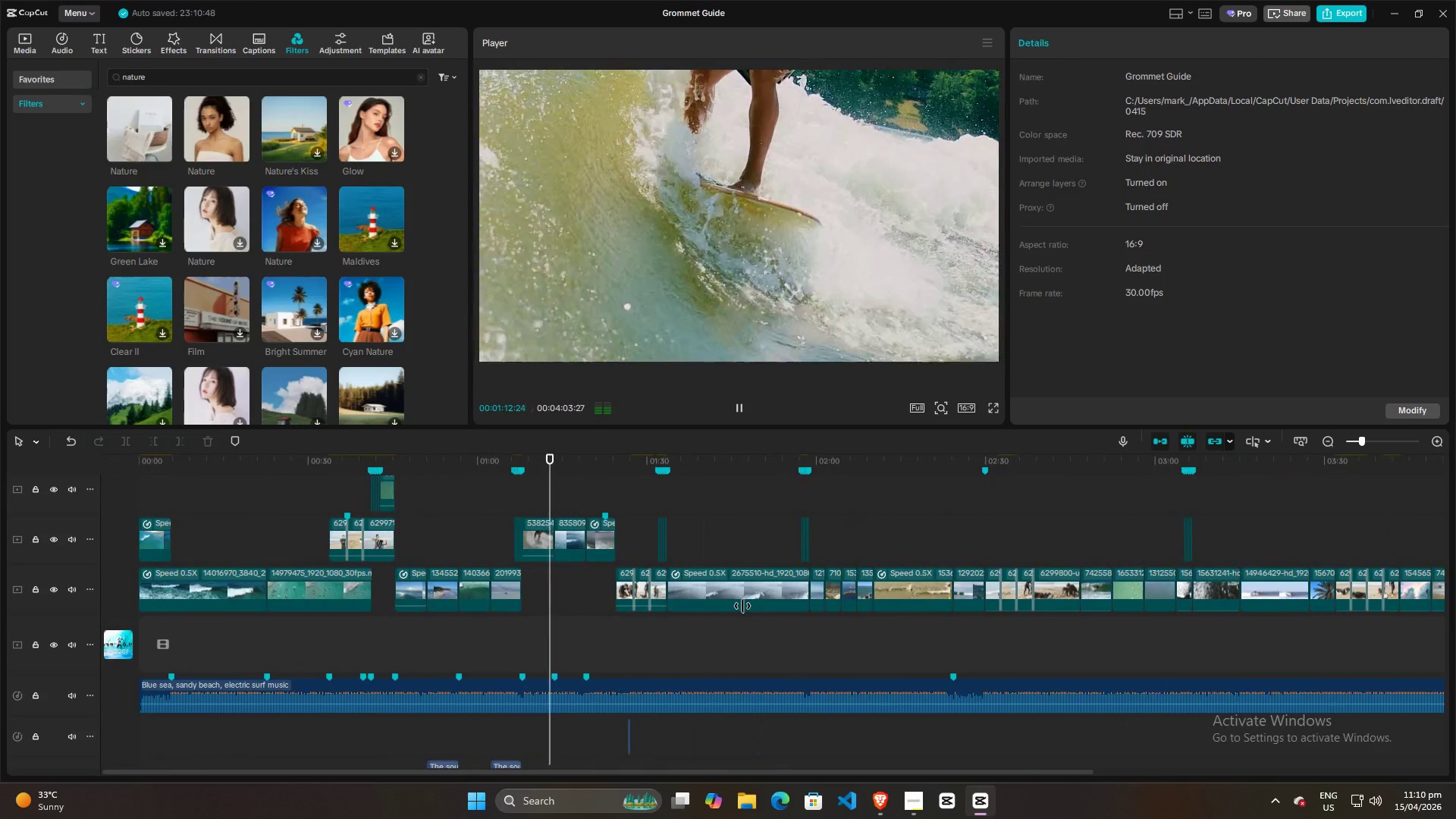 
left_click([912, 801])